 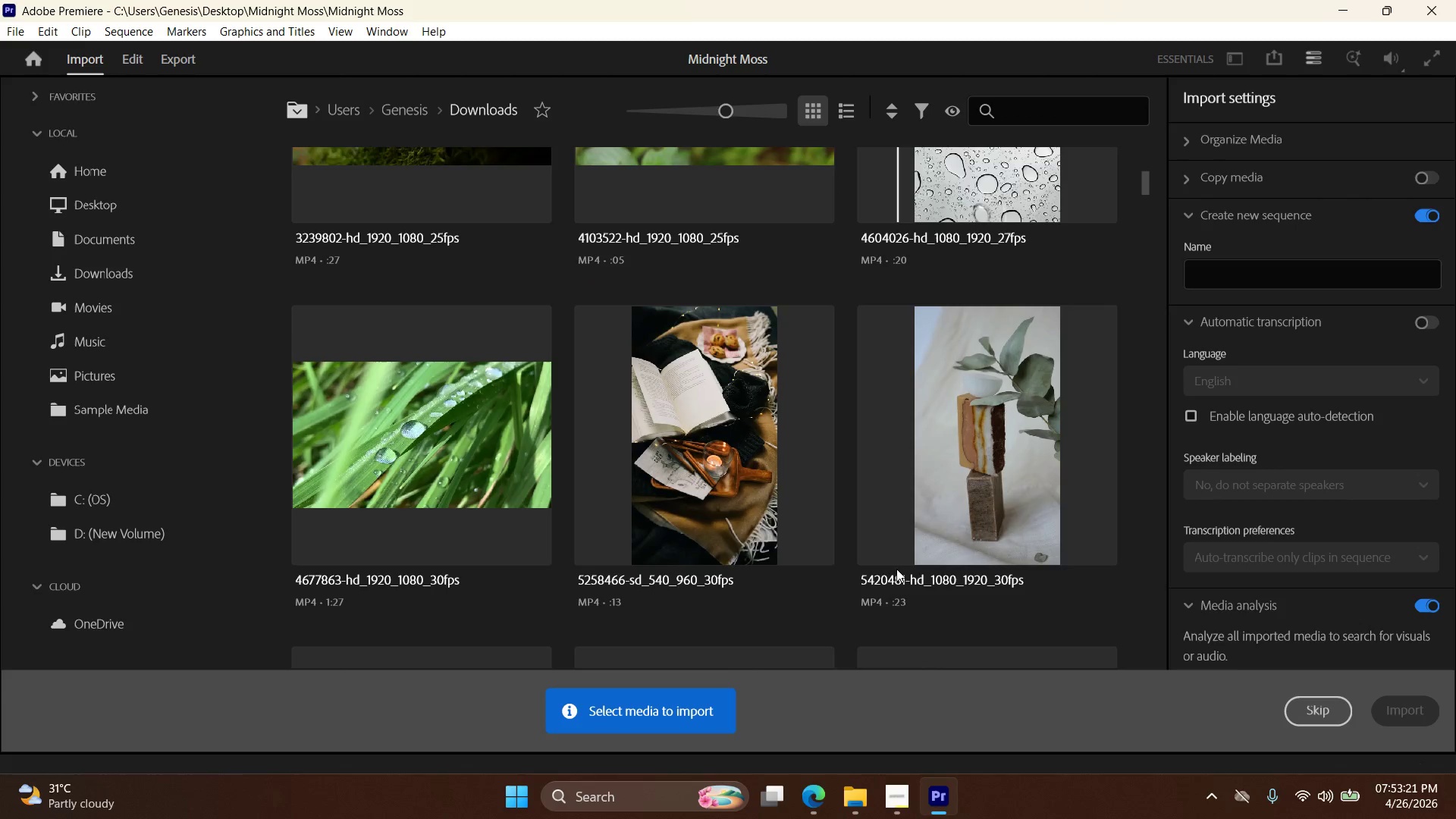 
scroll: coordinate [893, 604], scroll_direction: down, amount: 79.0
 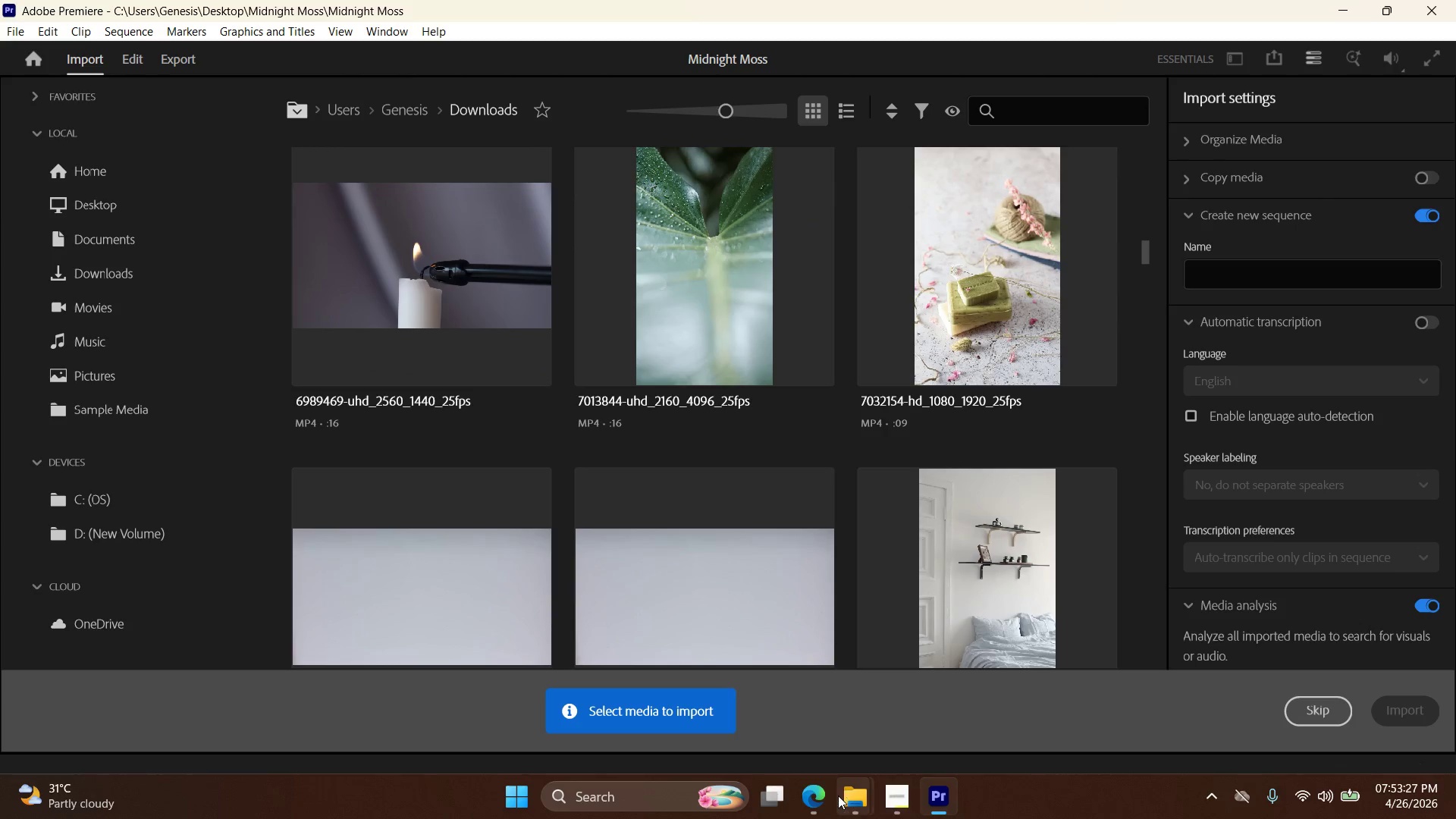 
left_click([804, 801])
 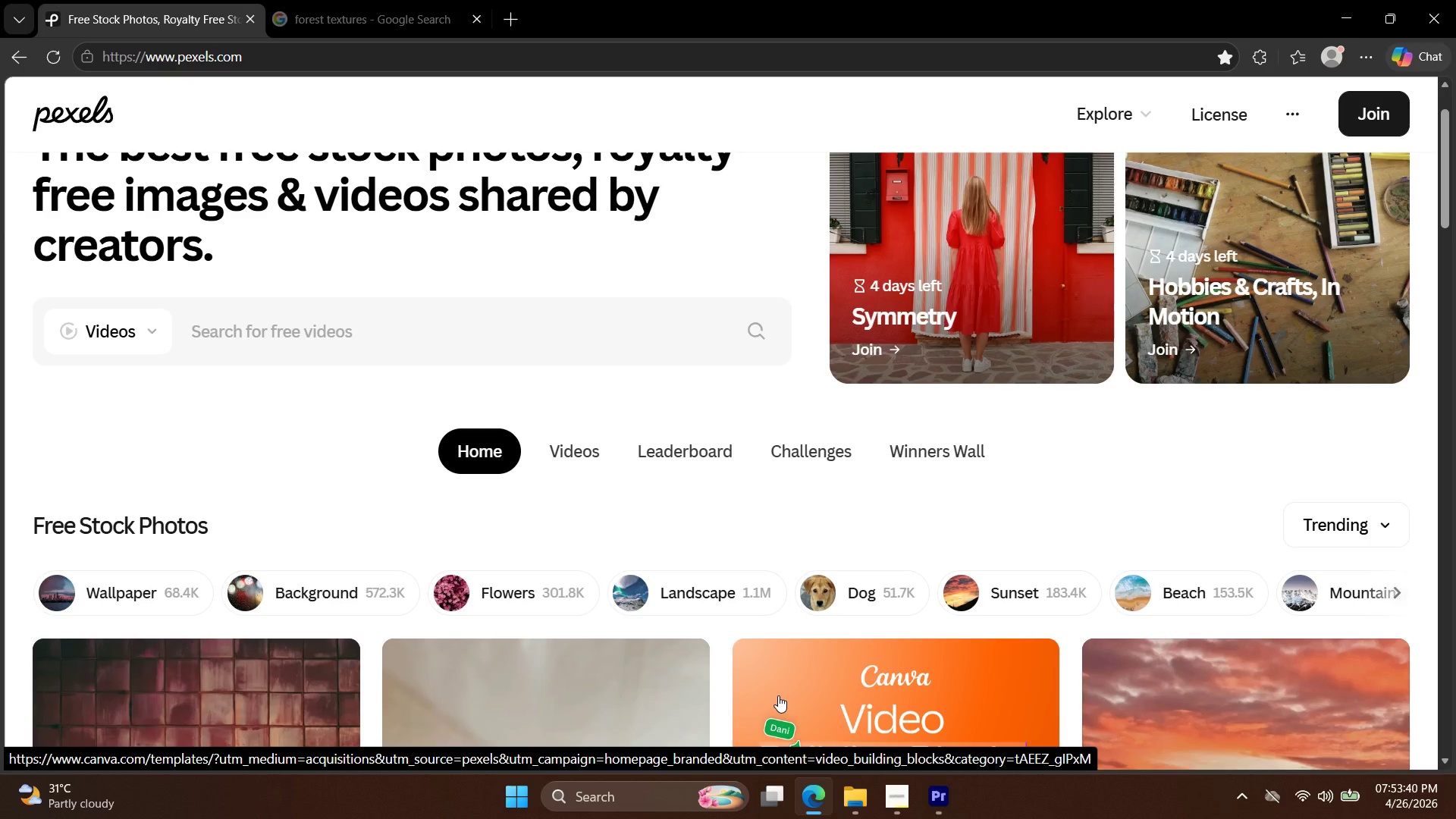 
wait(17.67)
 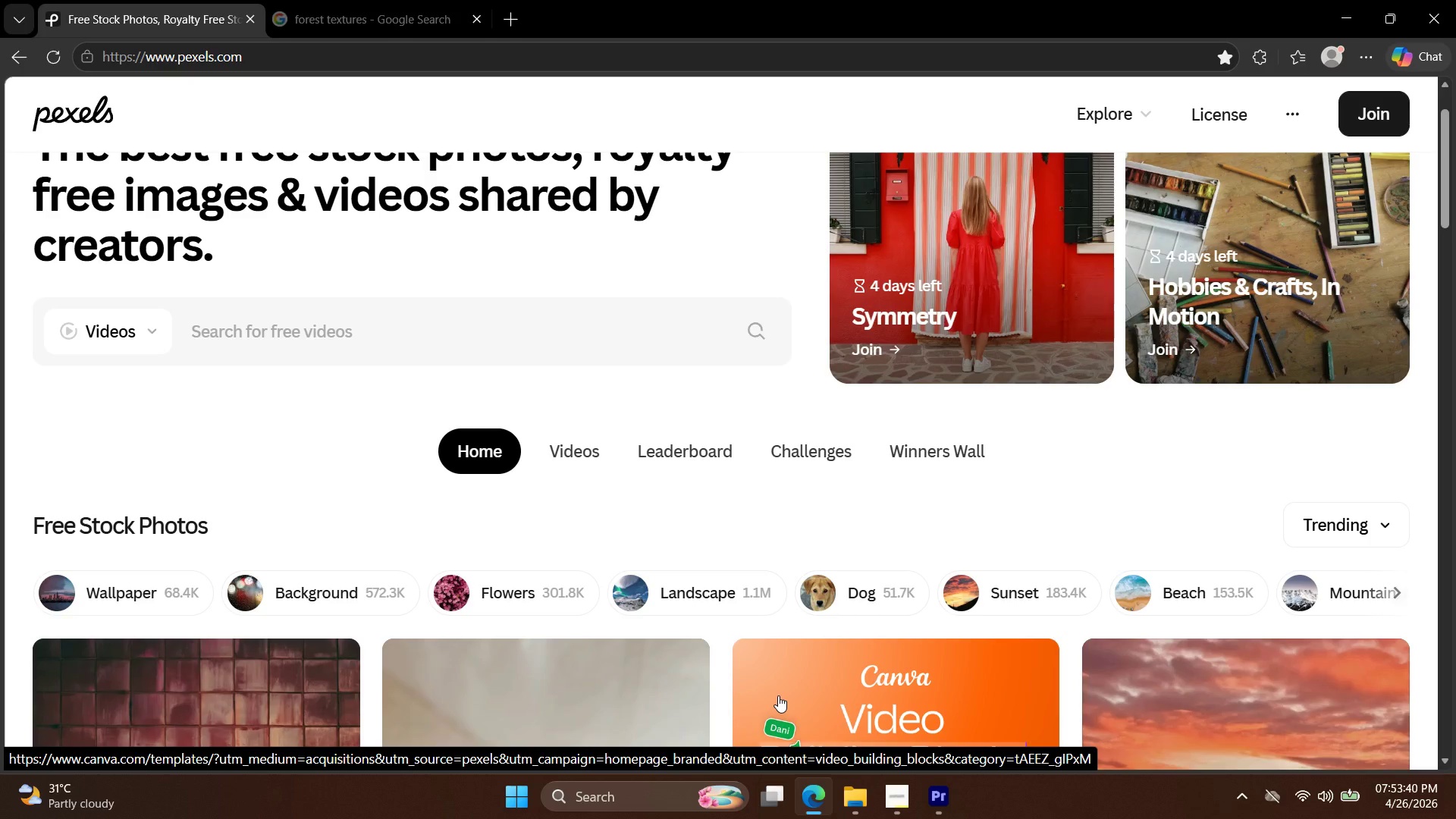 
left_click([441, 334])
 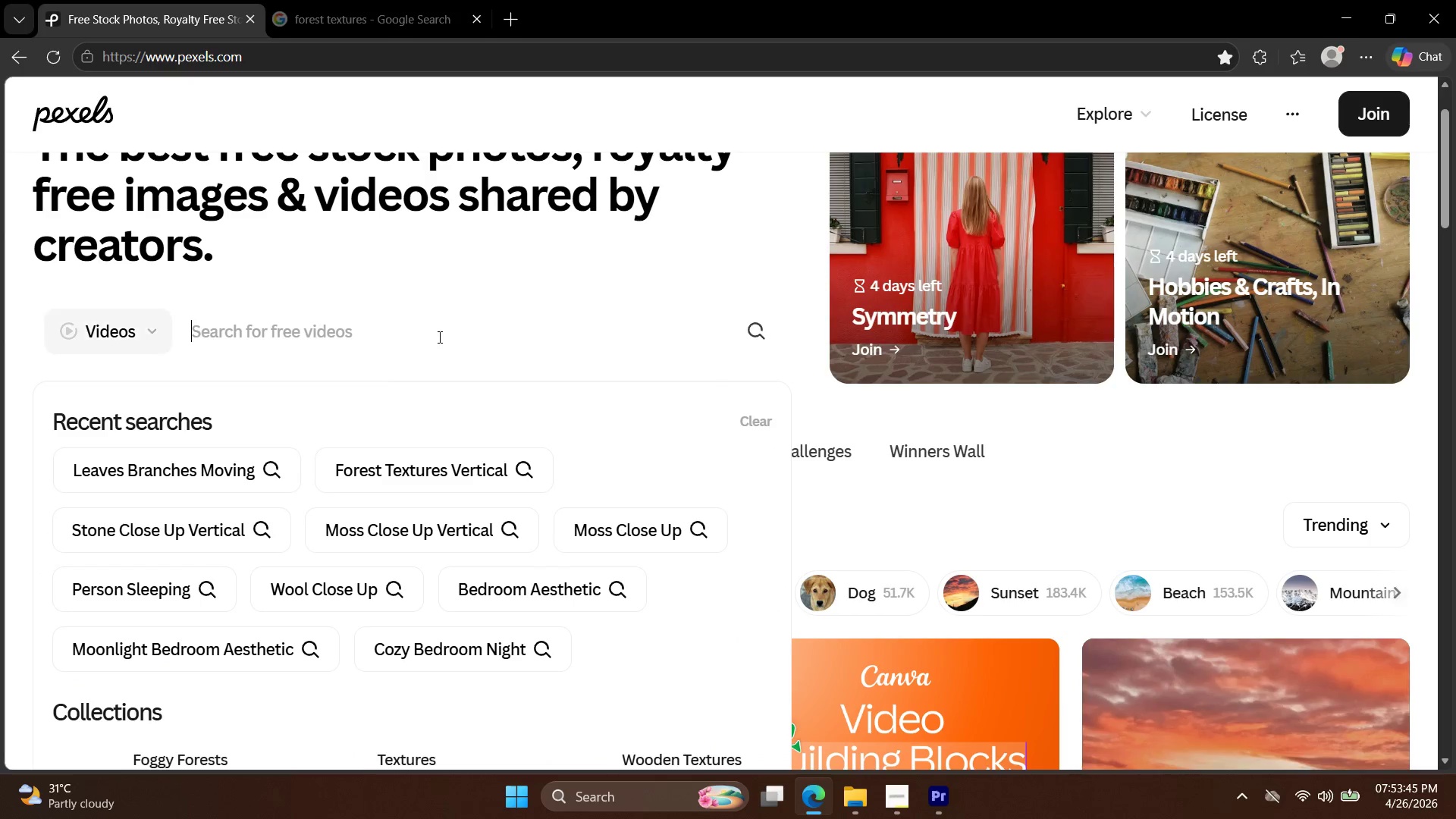 
type(dark forest light rays)
 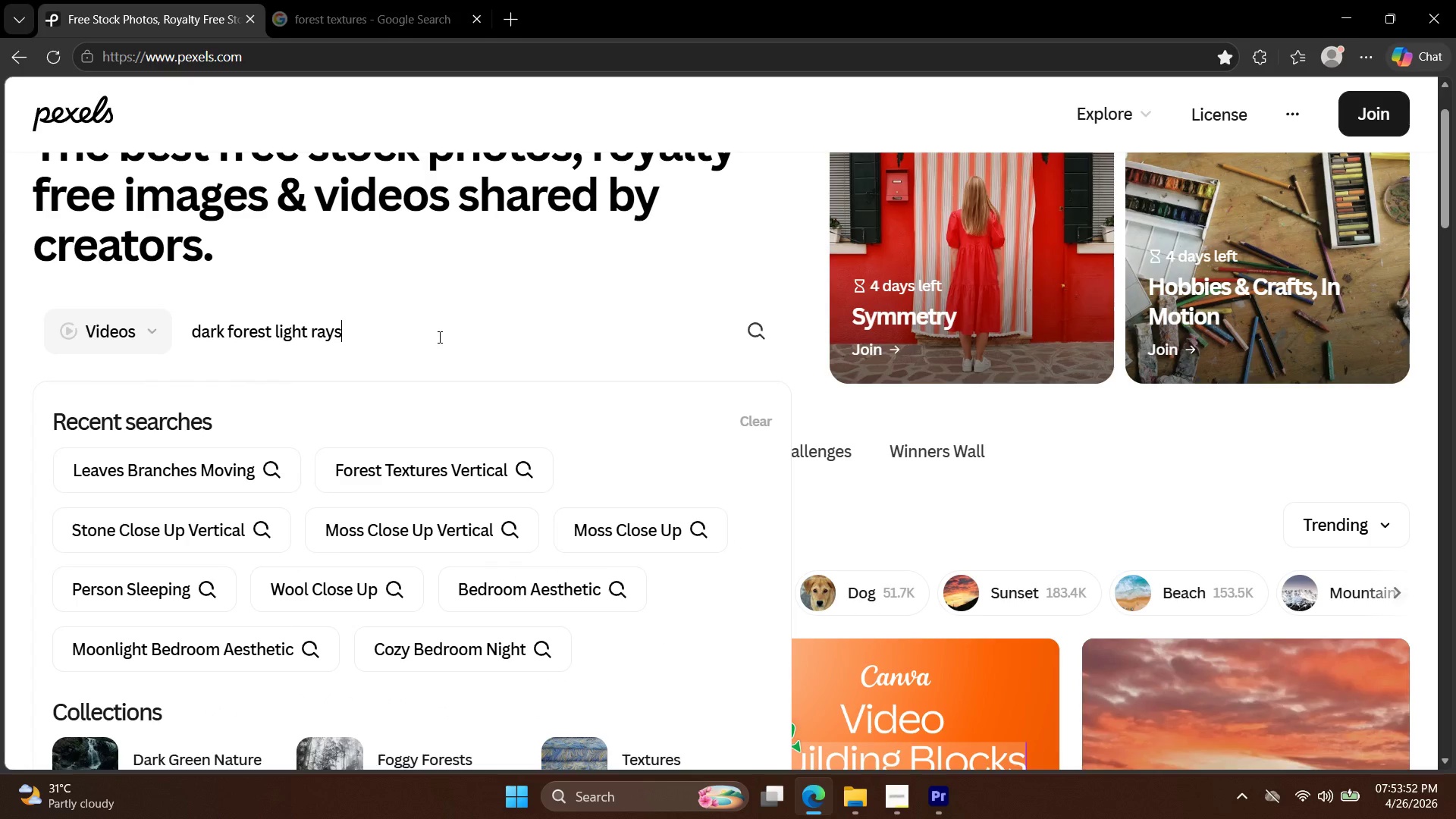 
key(Enter)
 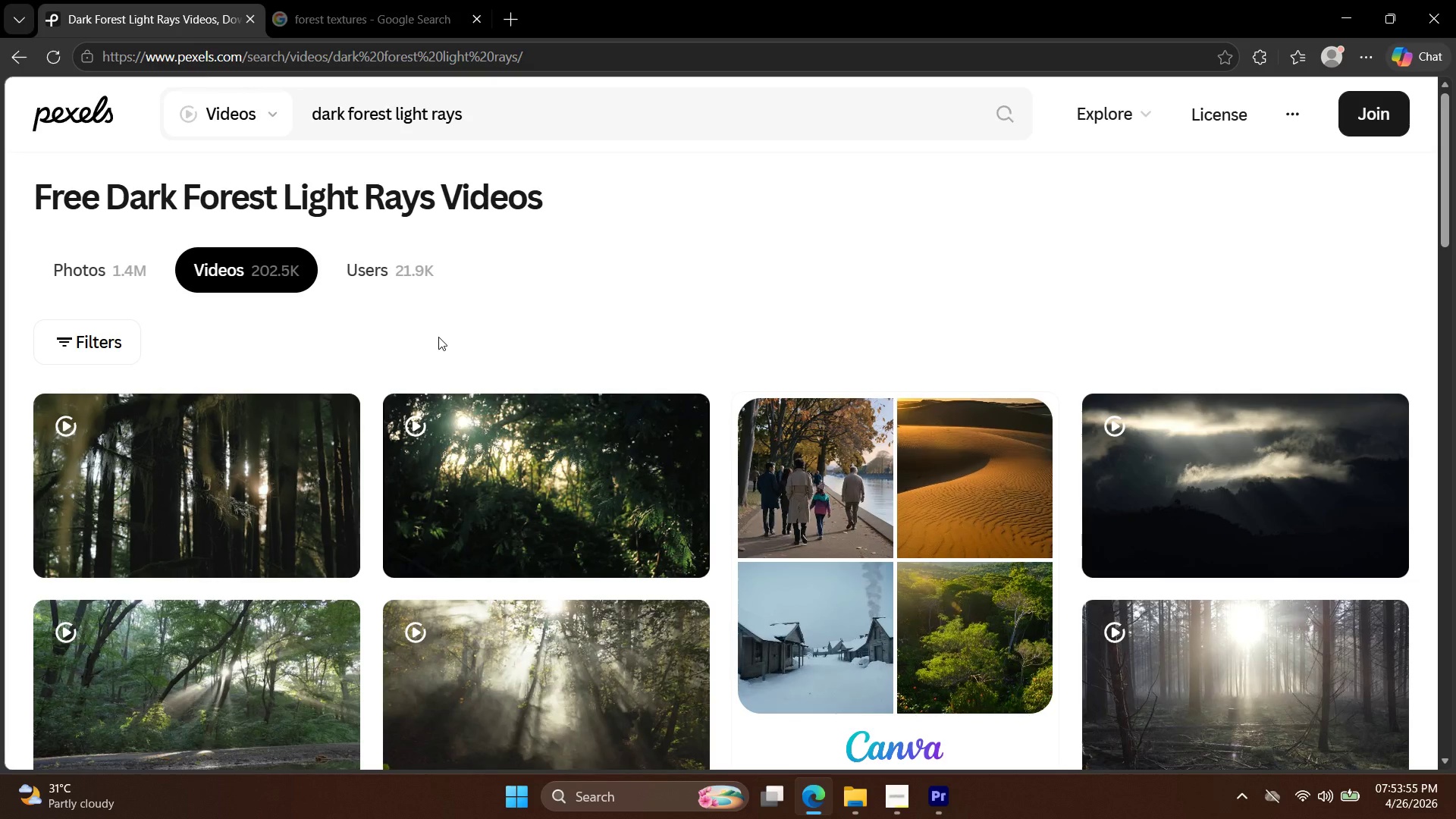 
scroll: coordinate [527, 521], scroll_direction: down, amount: 8.0
 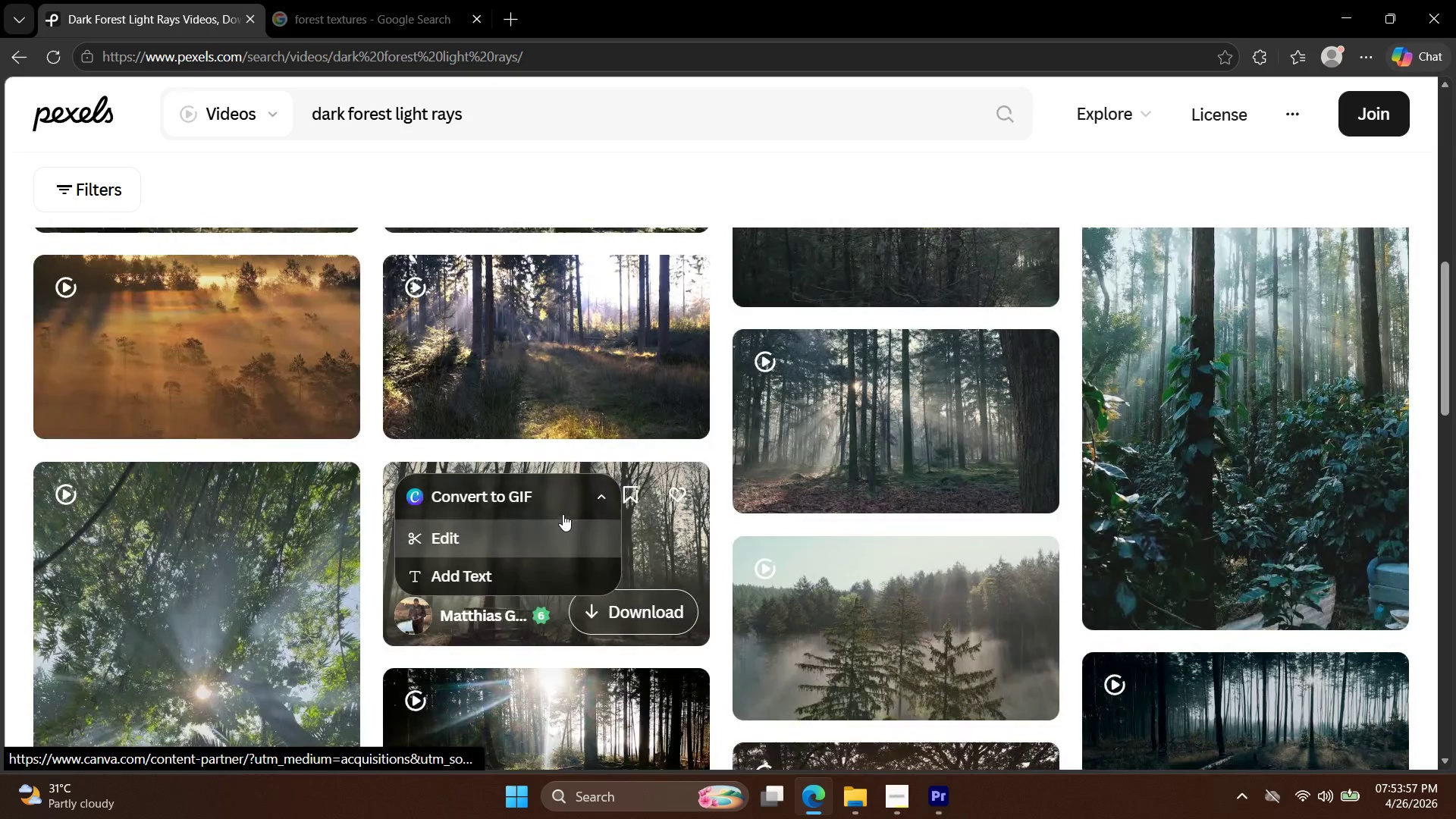 
scroll: coordinate [607, 519], scroll_direction: up, amount: 4.0
 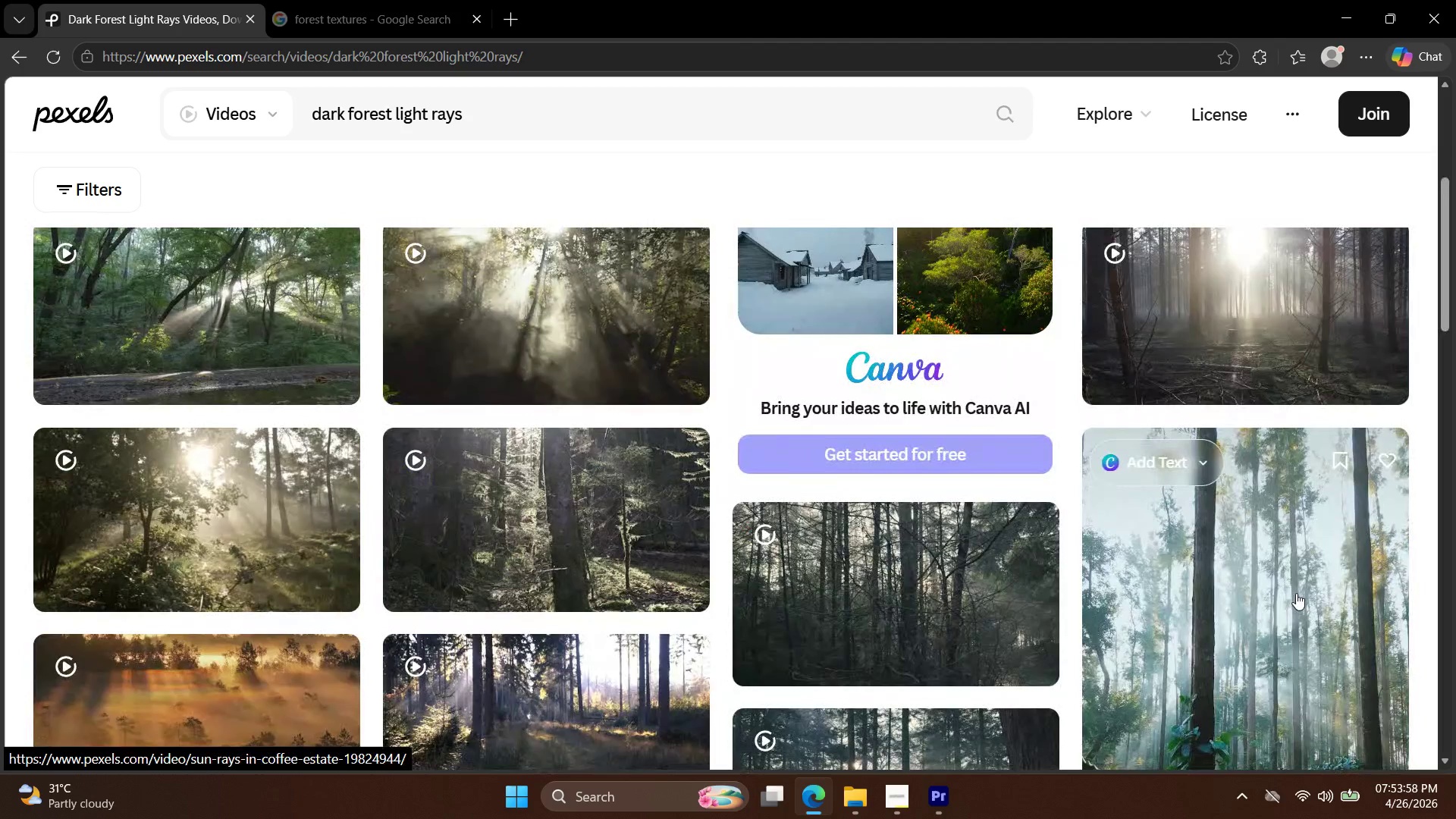 
left_click([1306, 592])
 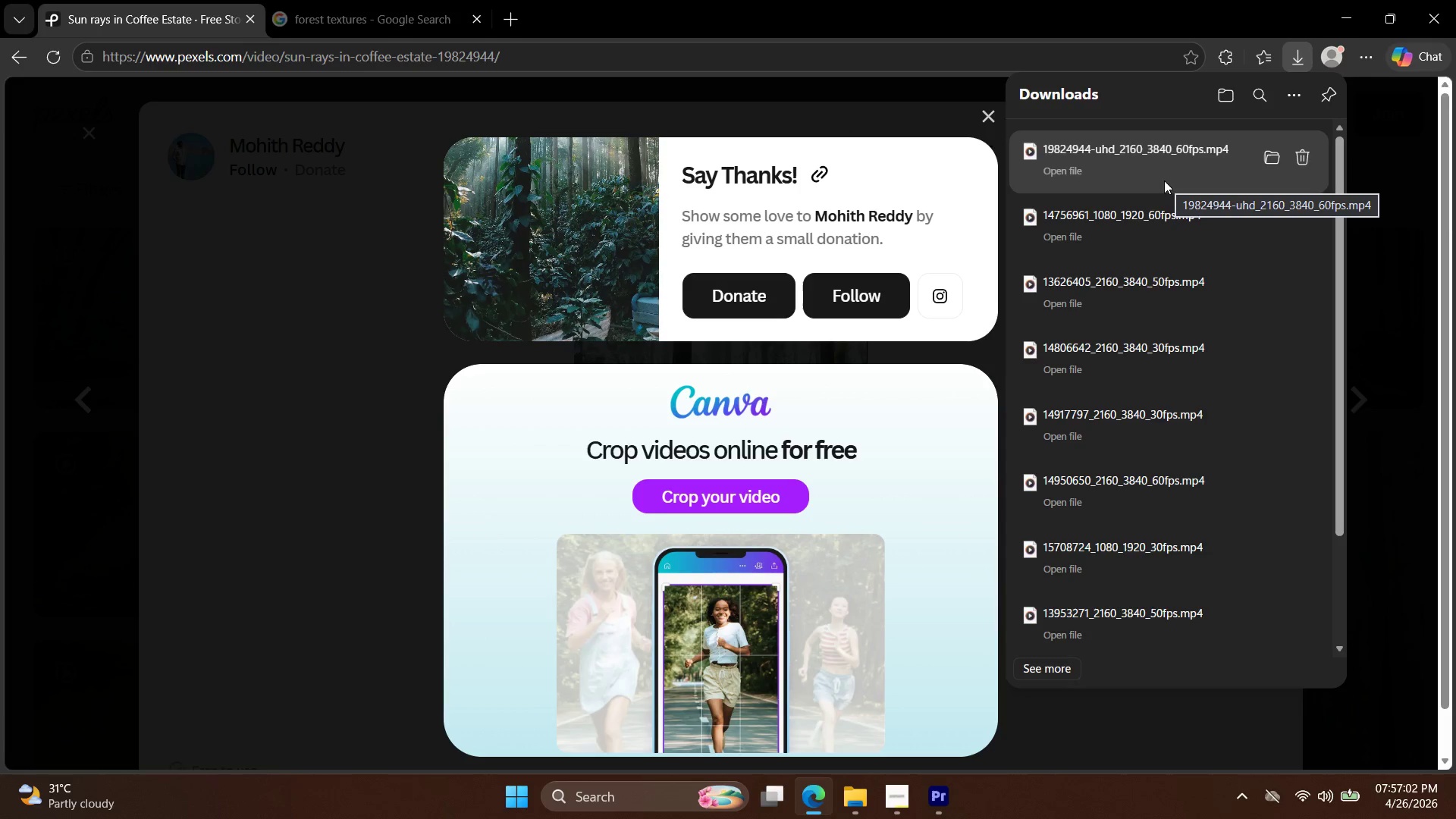 
wait(188.62)
 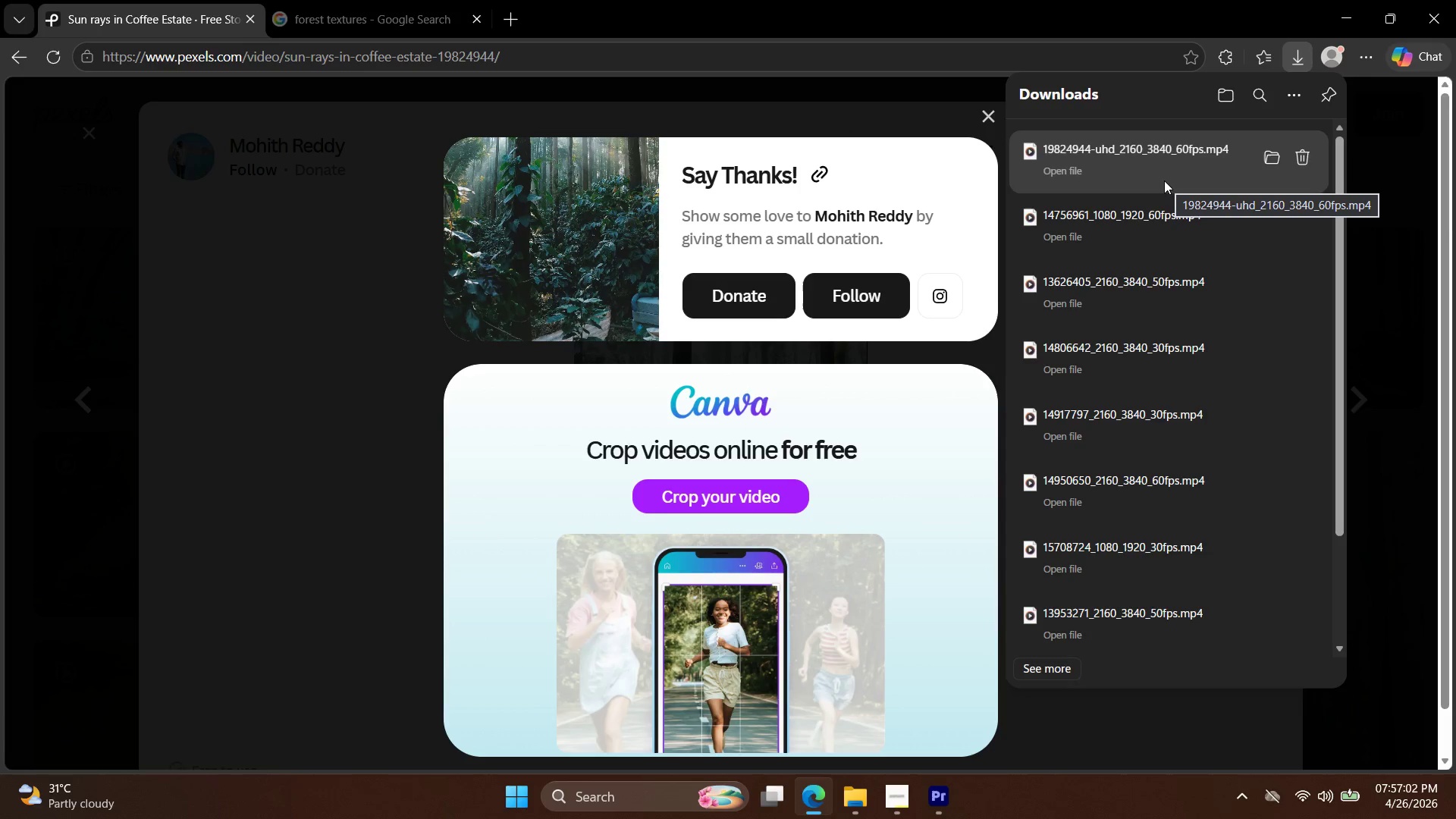 
key(Escape)
 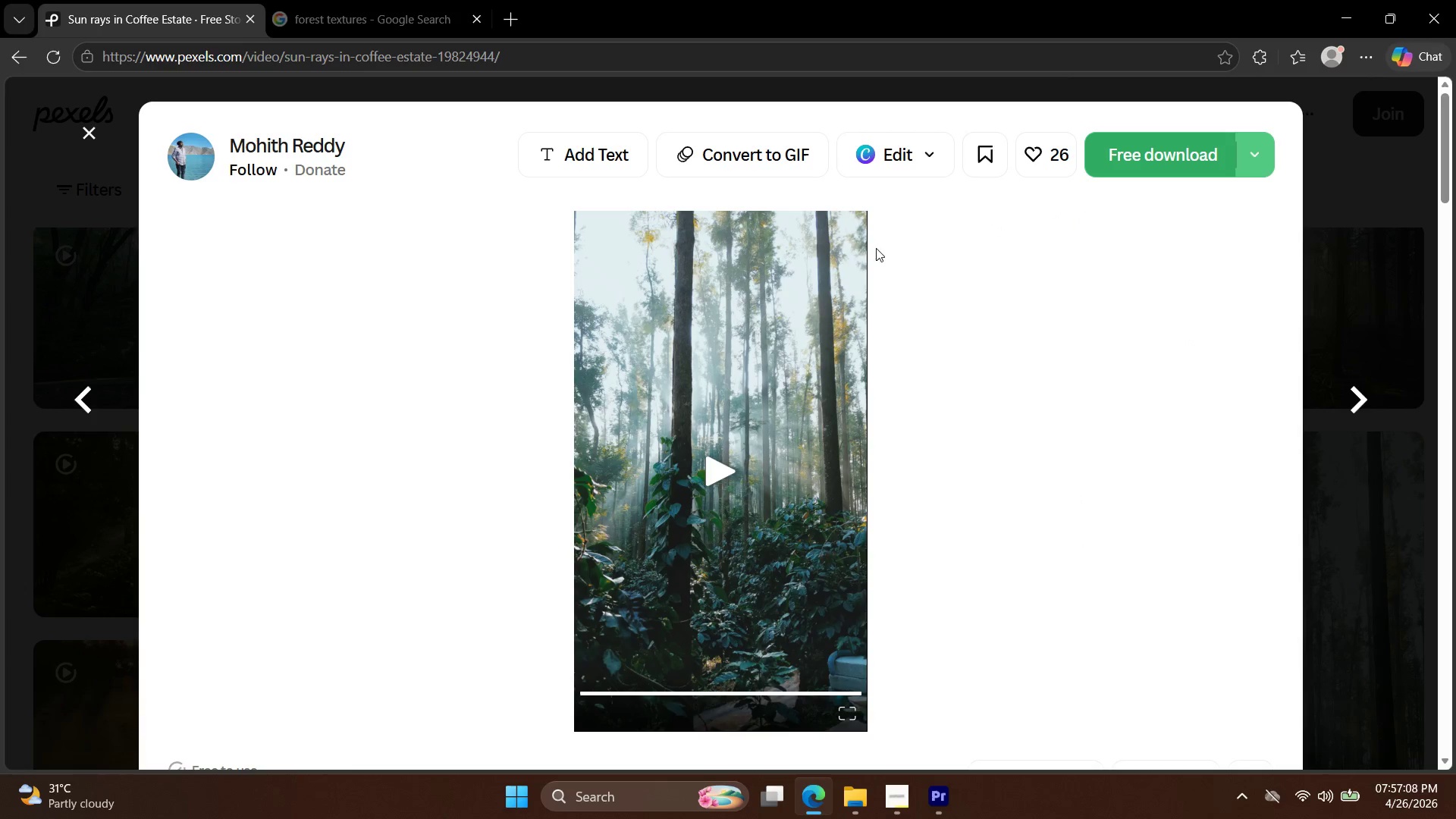 
scroll: coordinate [872, 255], scroll_direction: down, amount: 8.0
 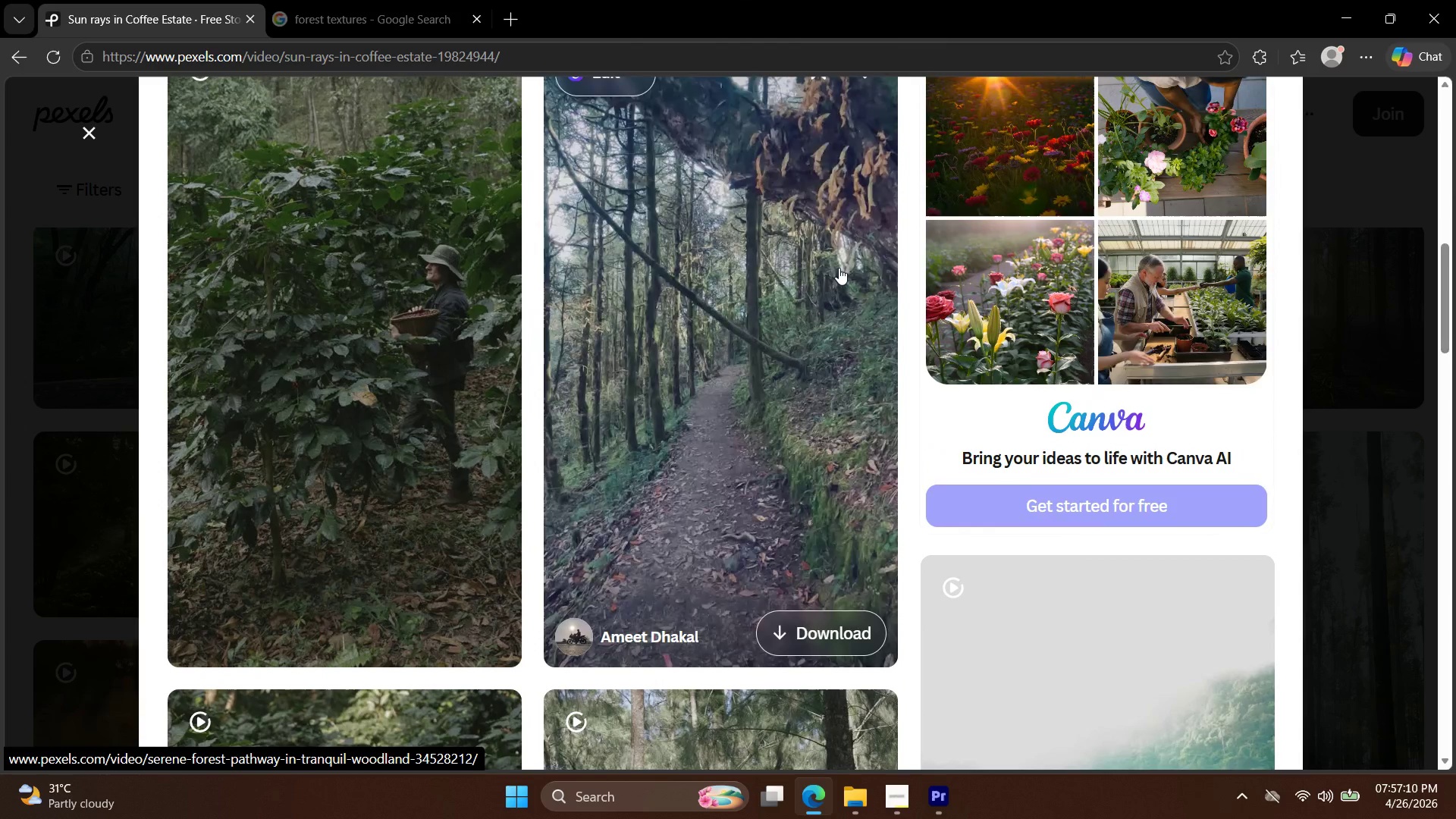 
left_click([764, 289])
 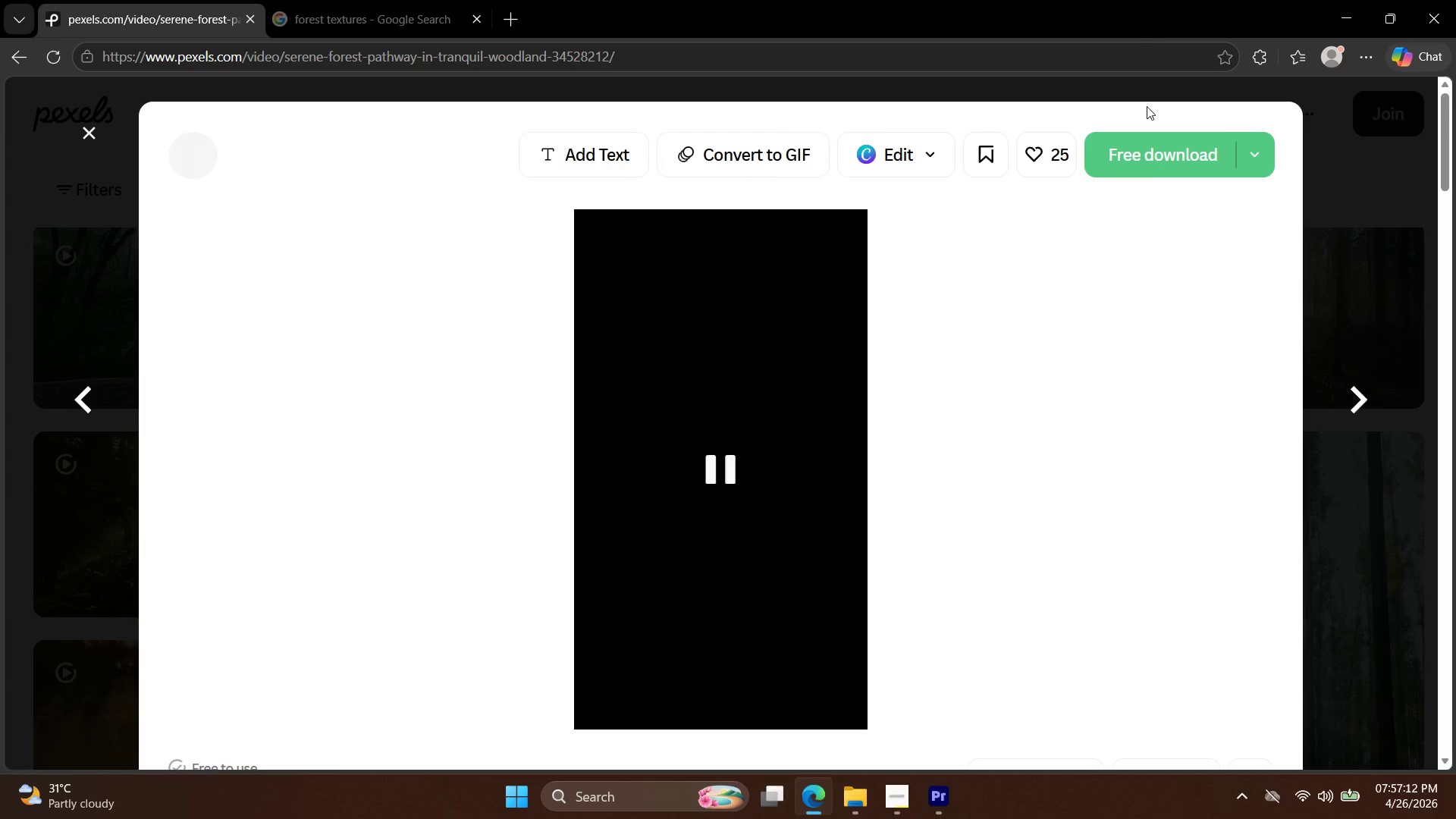 
left_click([1141, 154])
 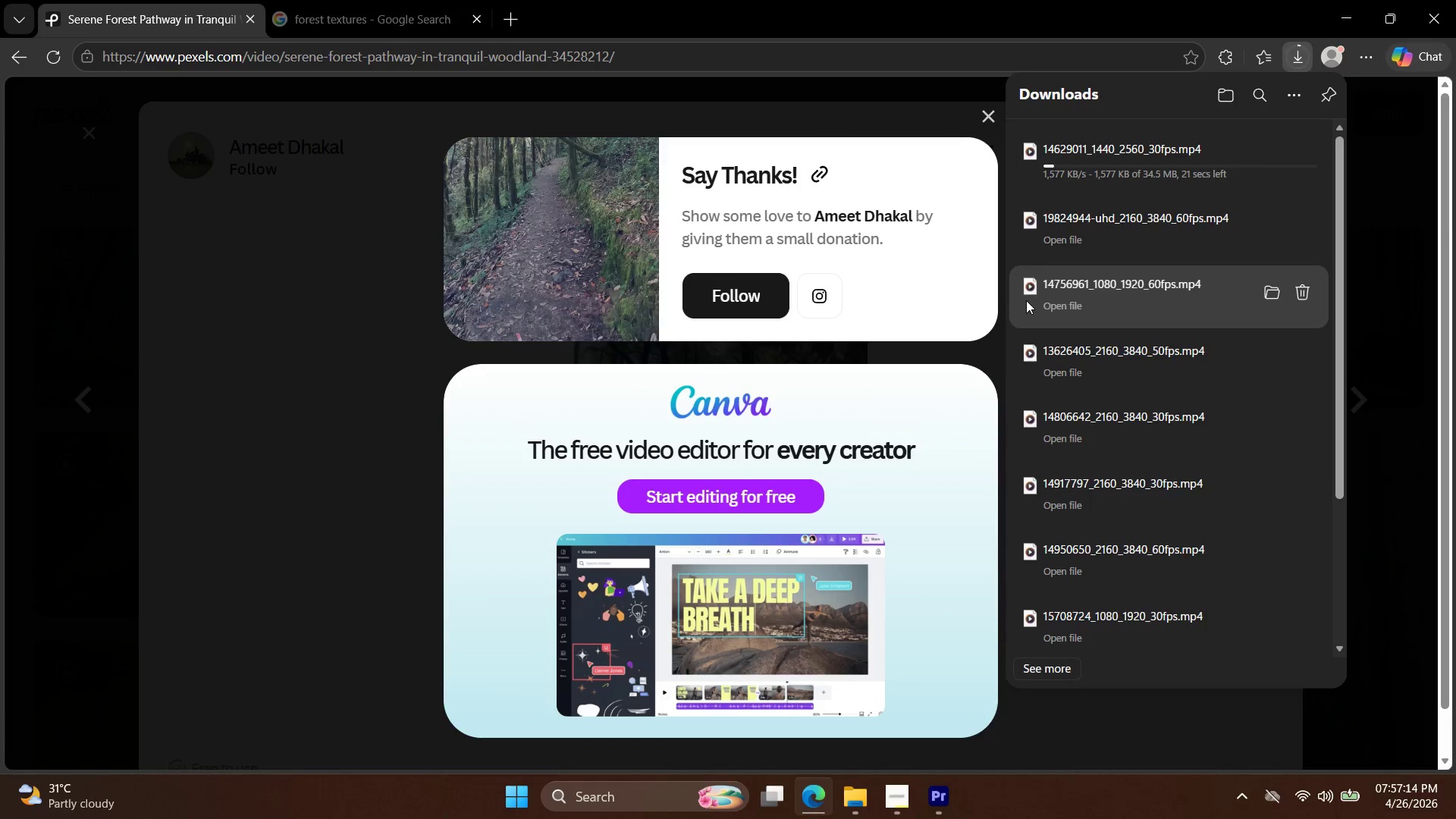 
key(Escape)
 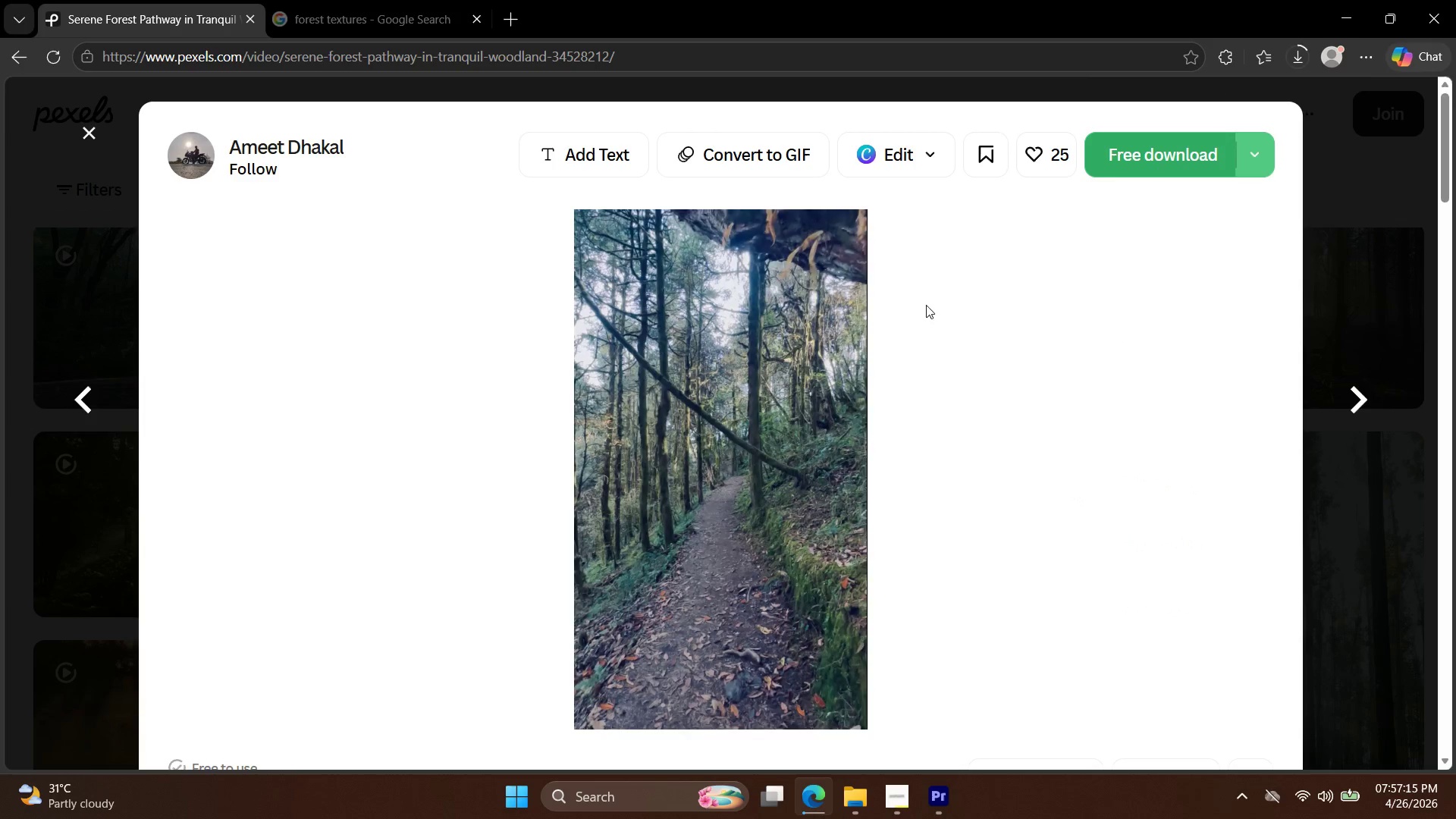 
key(Escape)
 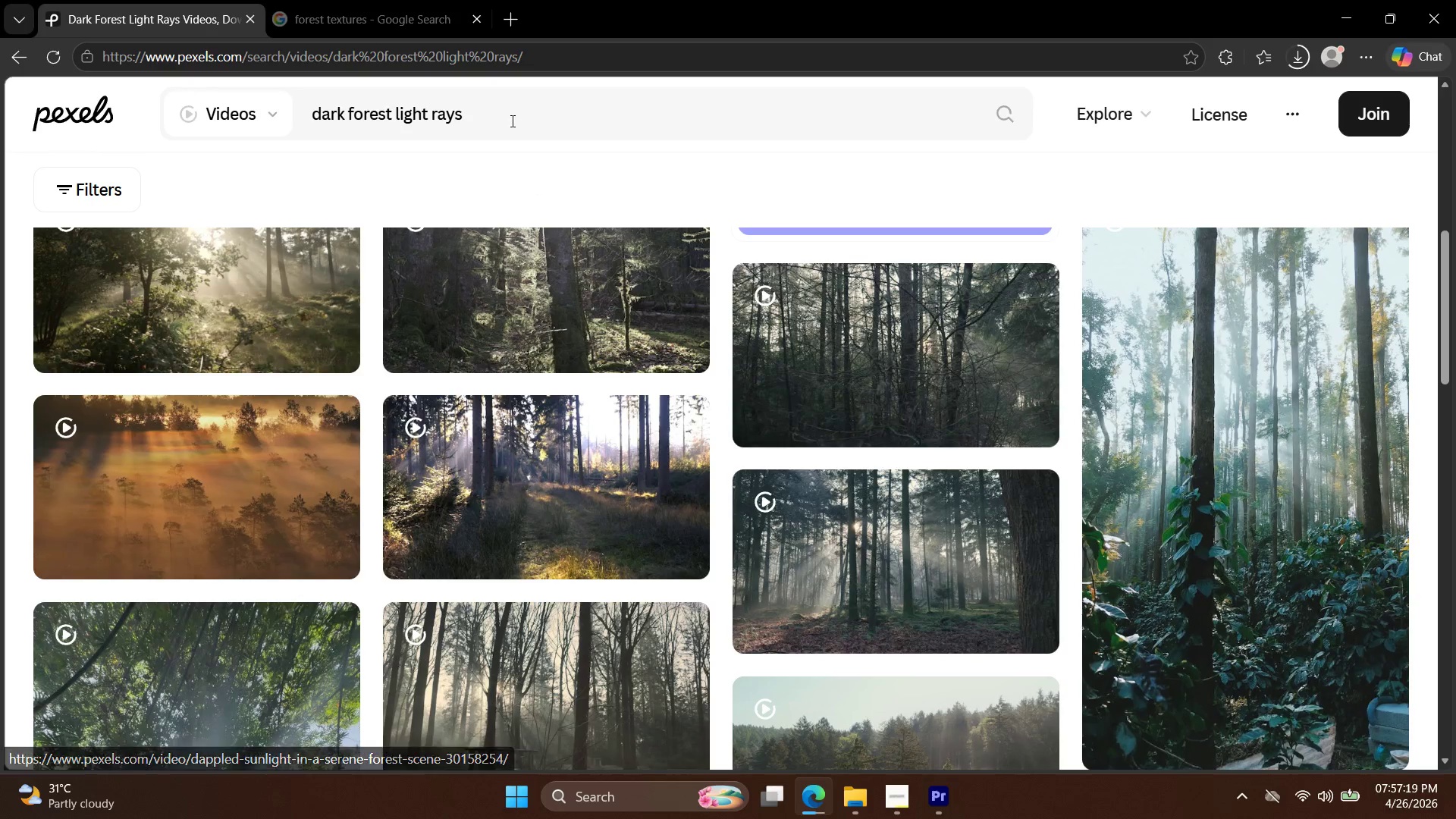 
left_click_drag(start_coordinate=[375, 23], to_coordinate=[380, 22])
 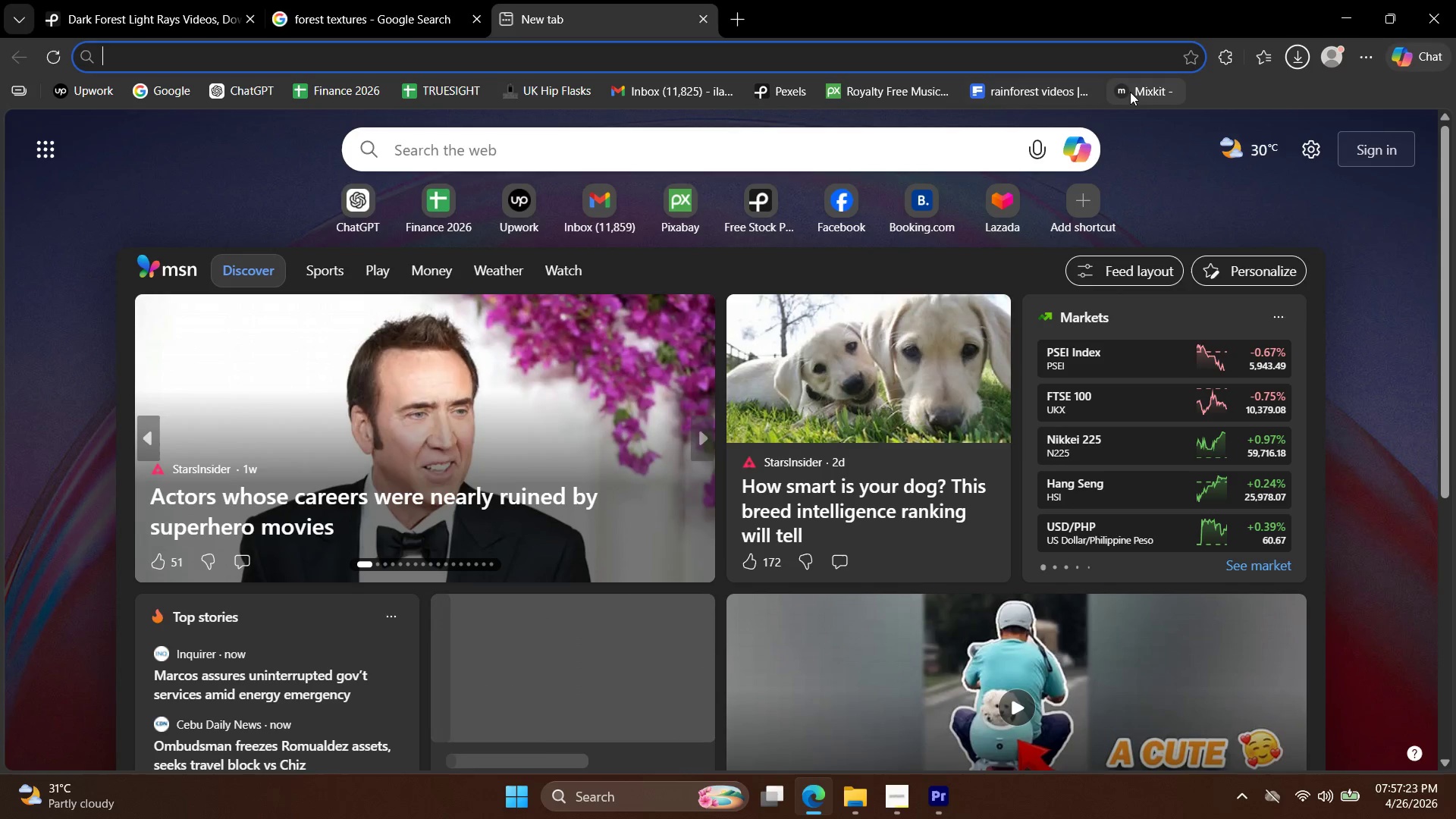 
left_click([876, 87])
 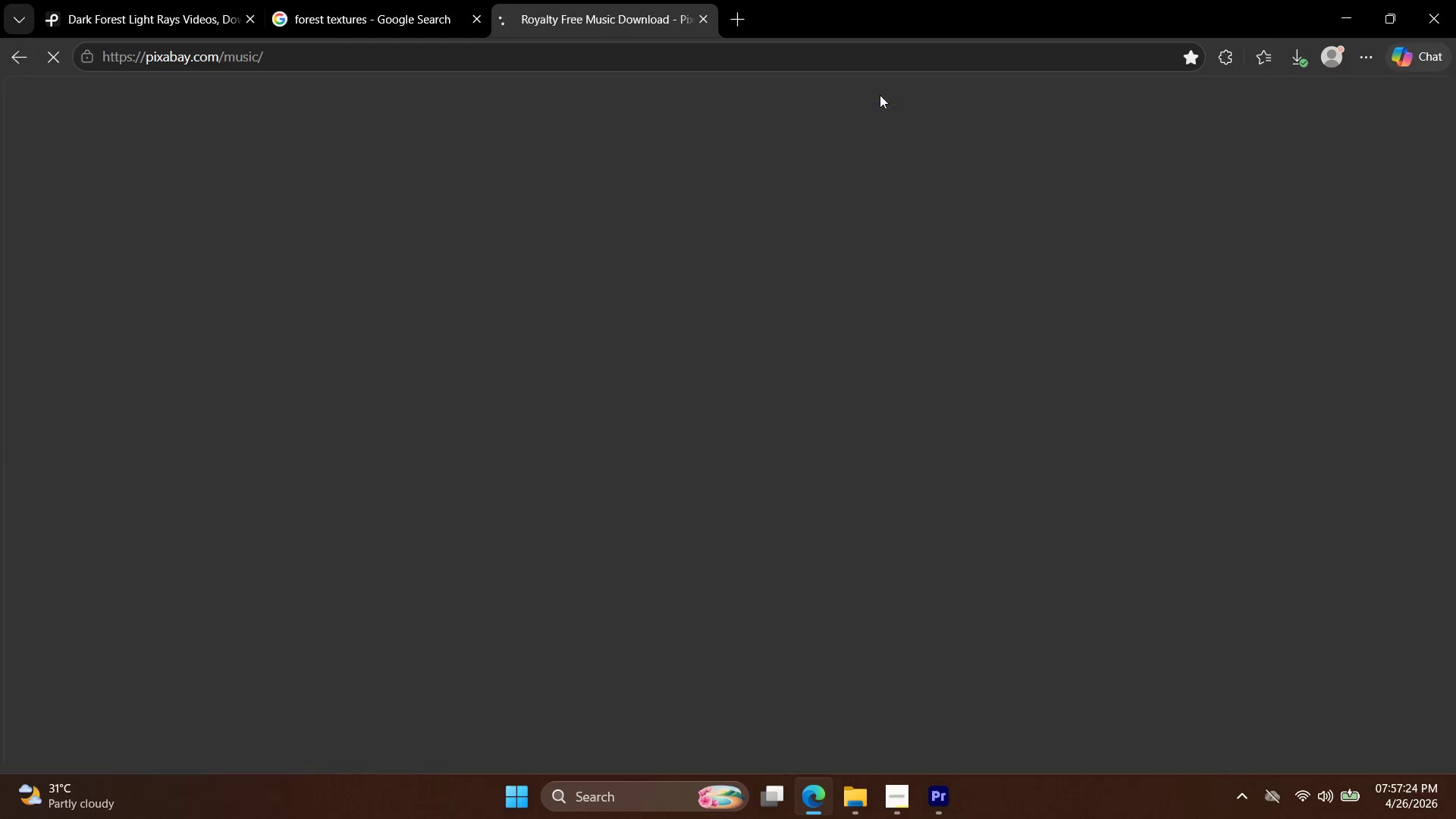 
mouse_move([829, 164])
 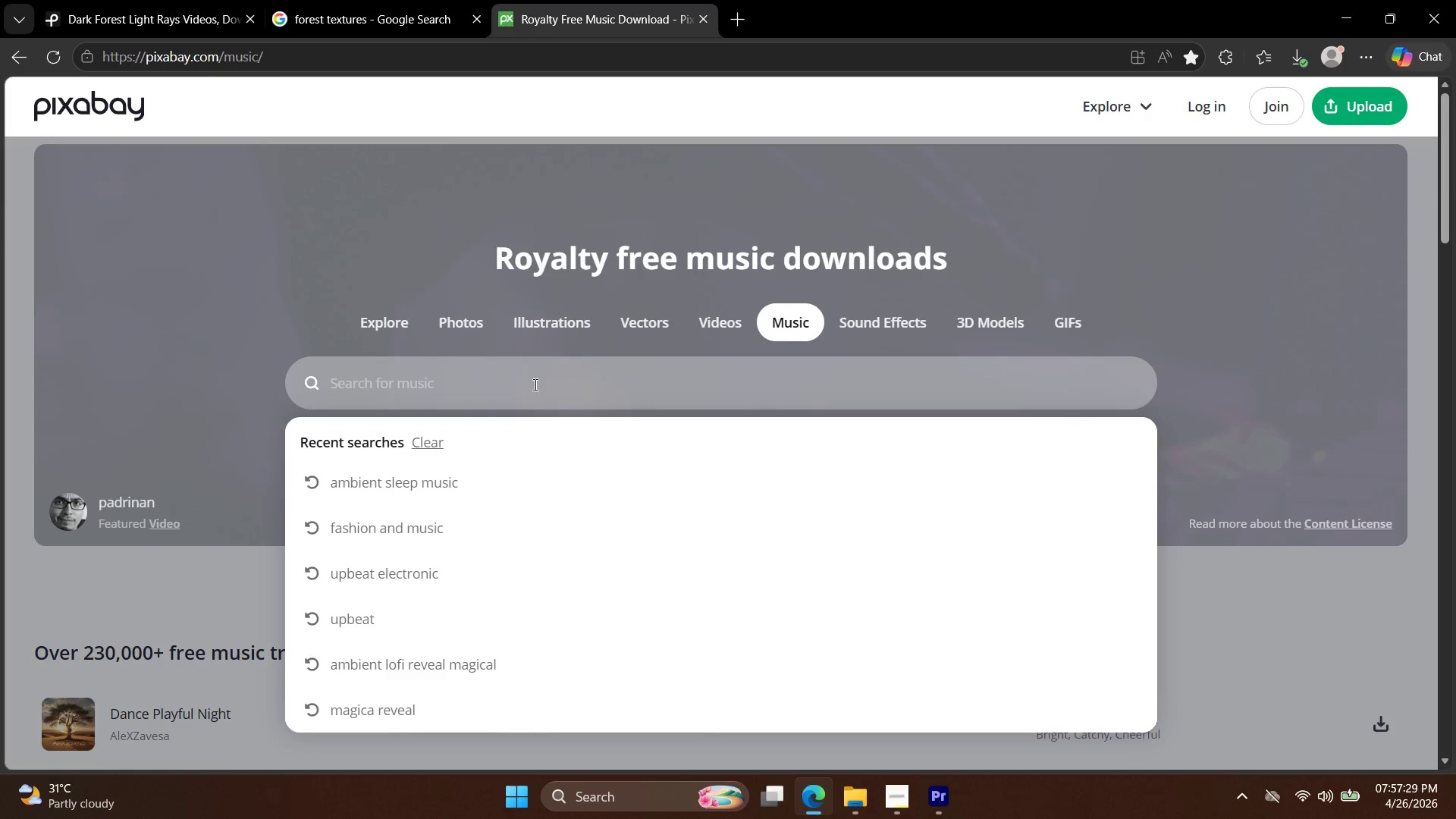 
type(lofi)
key(Backspace)
key(Backspace)
key(Backspace)
key(Backspace)
key(Backspace)
type(forest ambient cine,ma)
key(Backspace)
key(Backspace)
type(atic)
 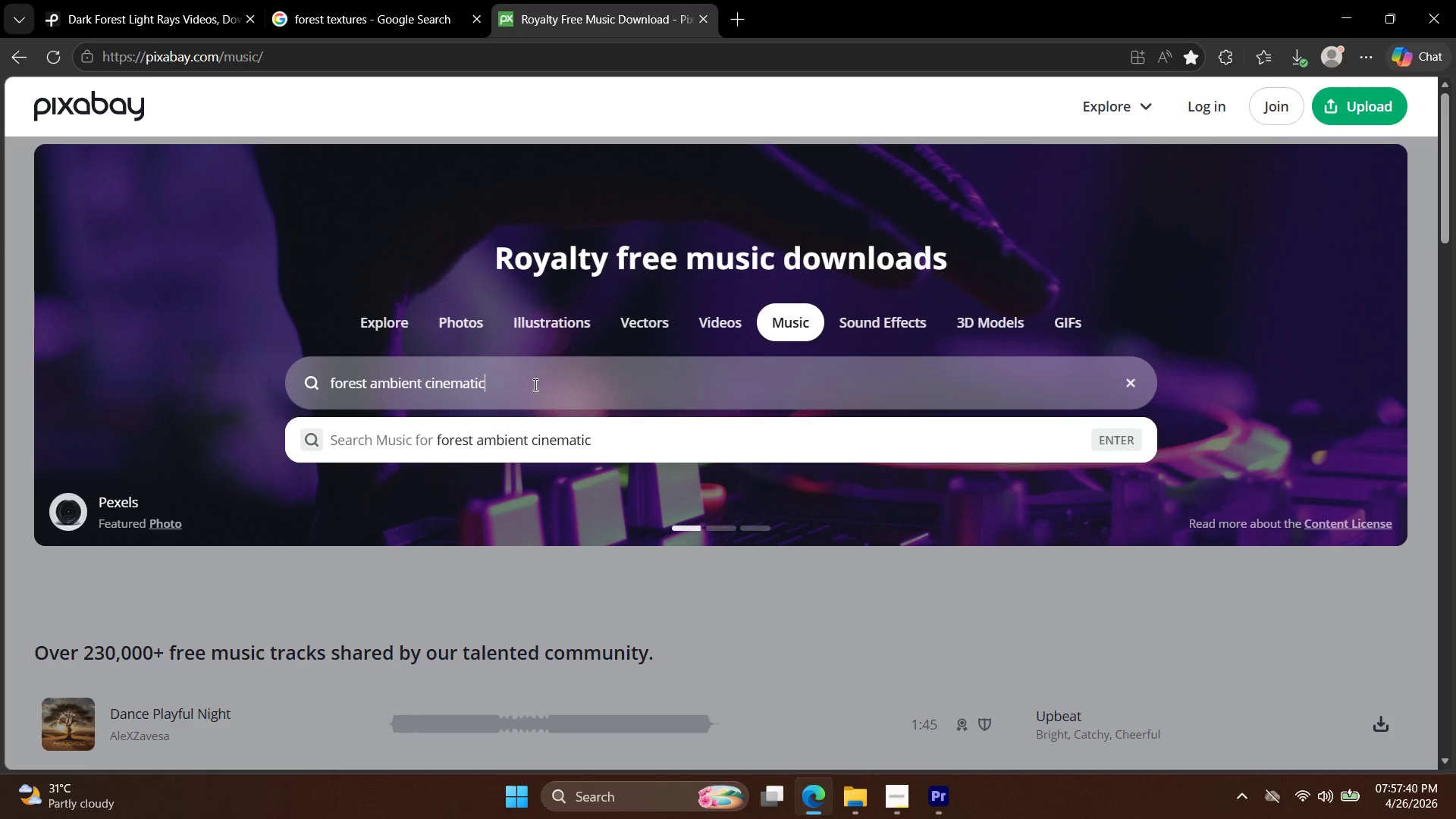 
key(Enter)
 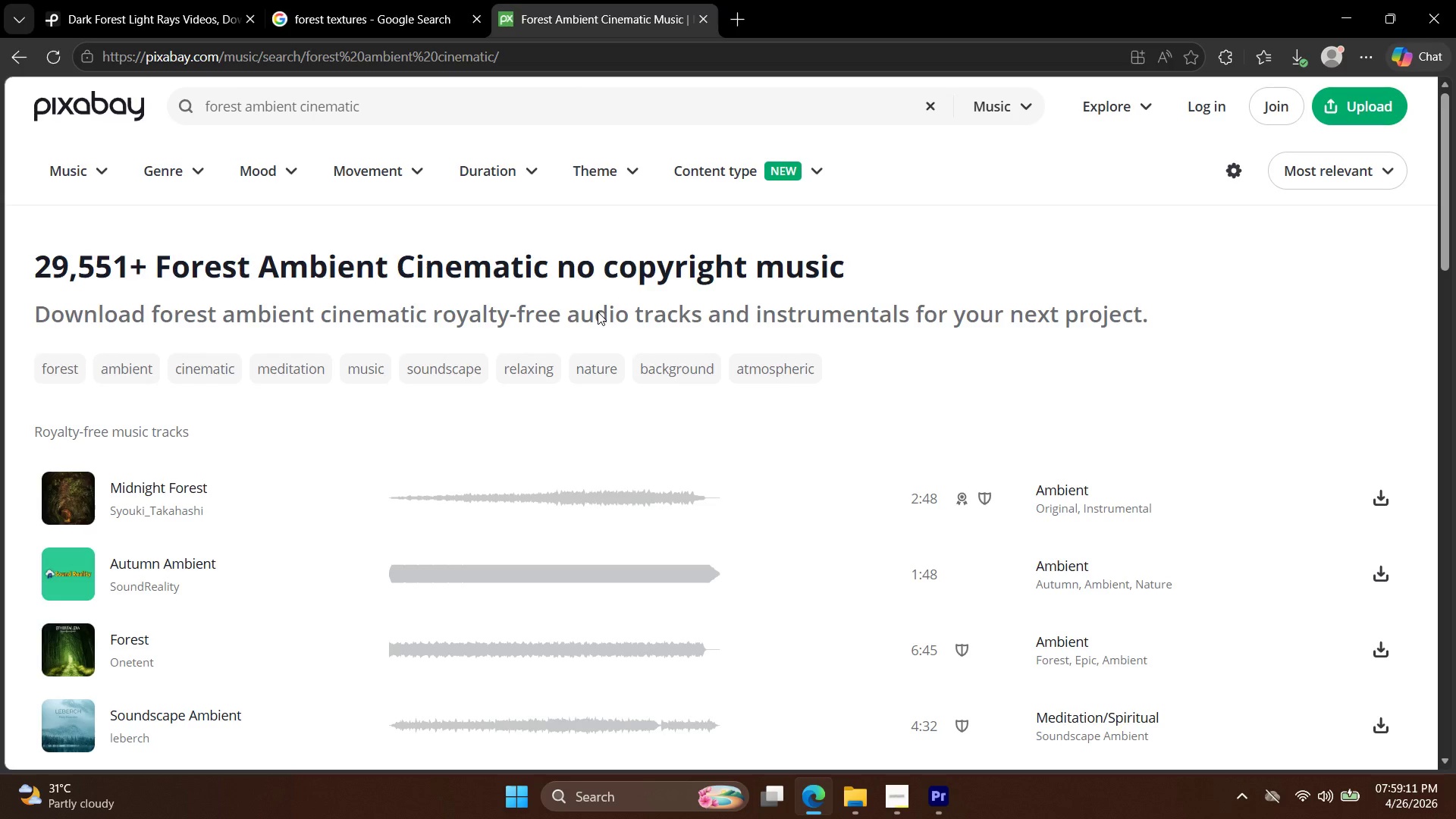 
wait(96.62)
 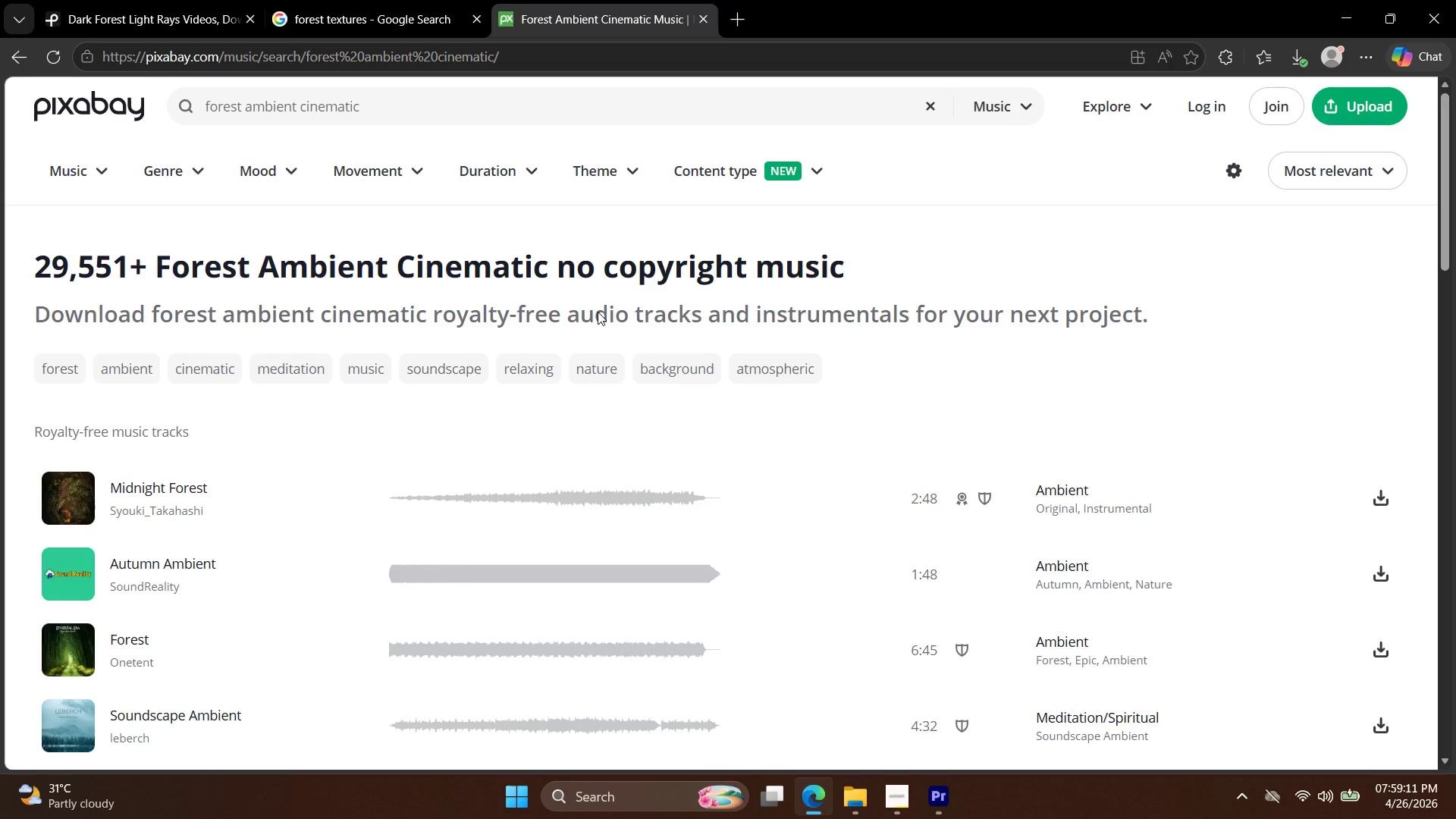 
left_click([65, 501])
 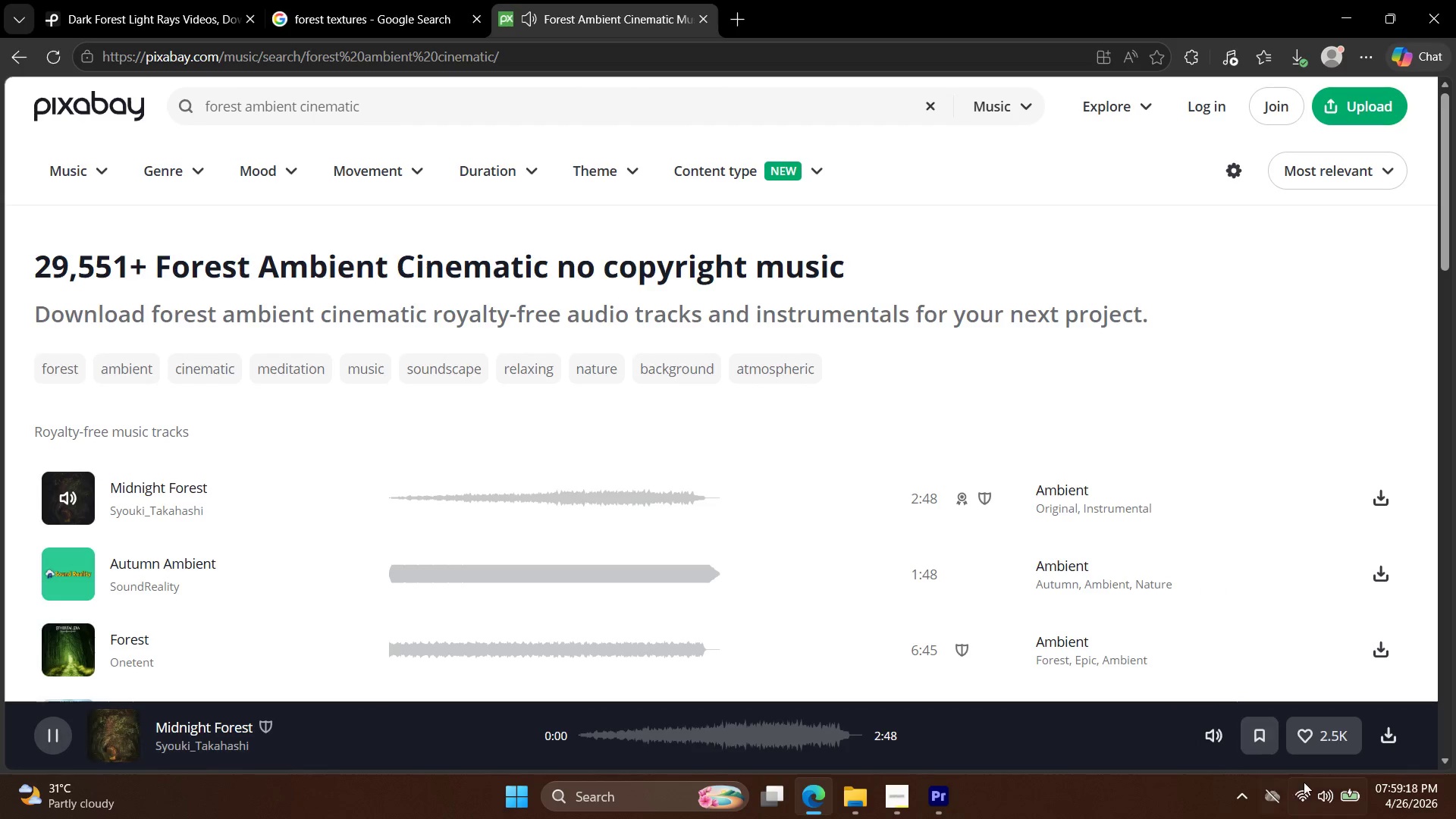 
left_click([1333, 798])
 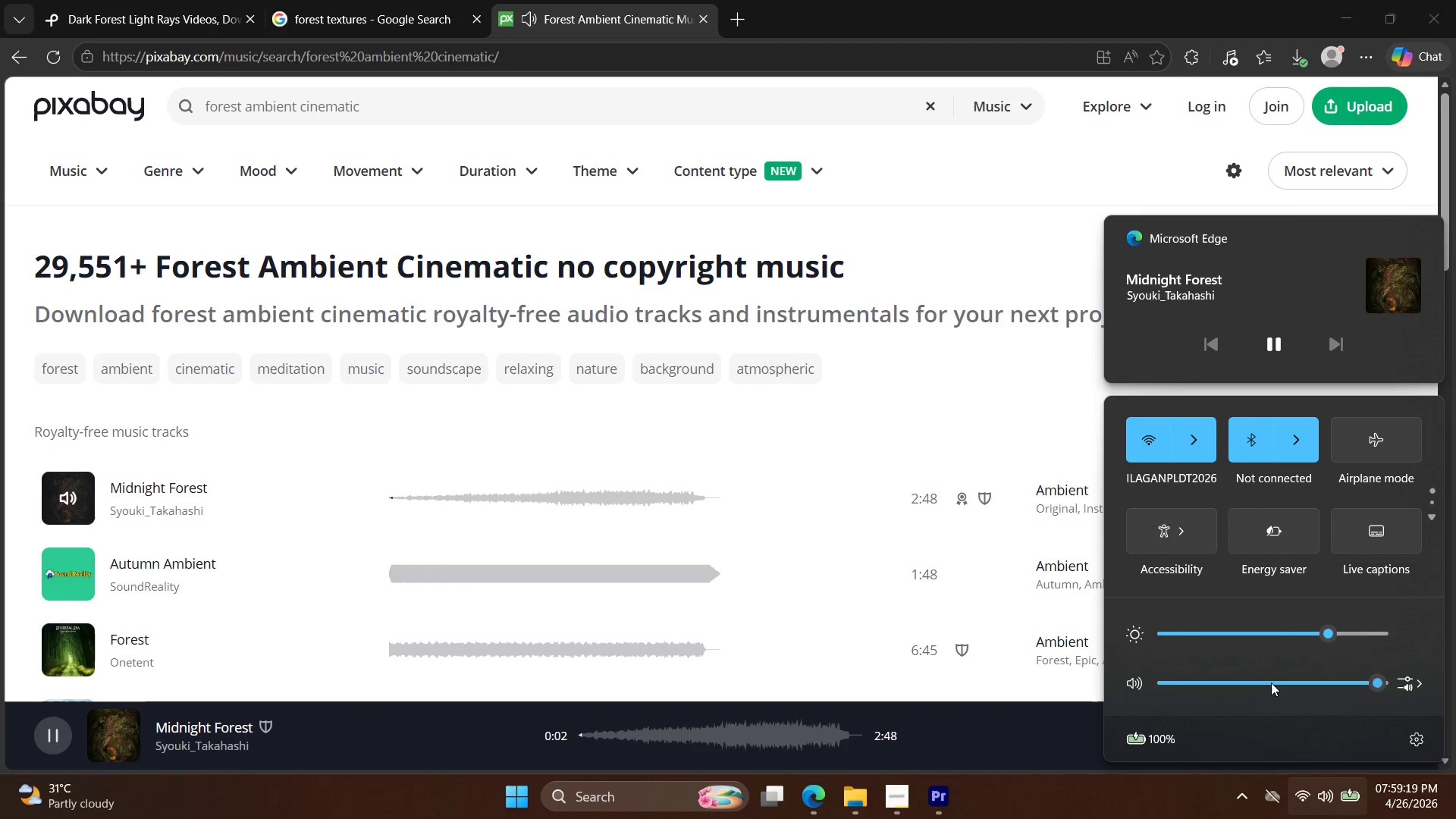 
double_click([1250, 684])
 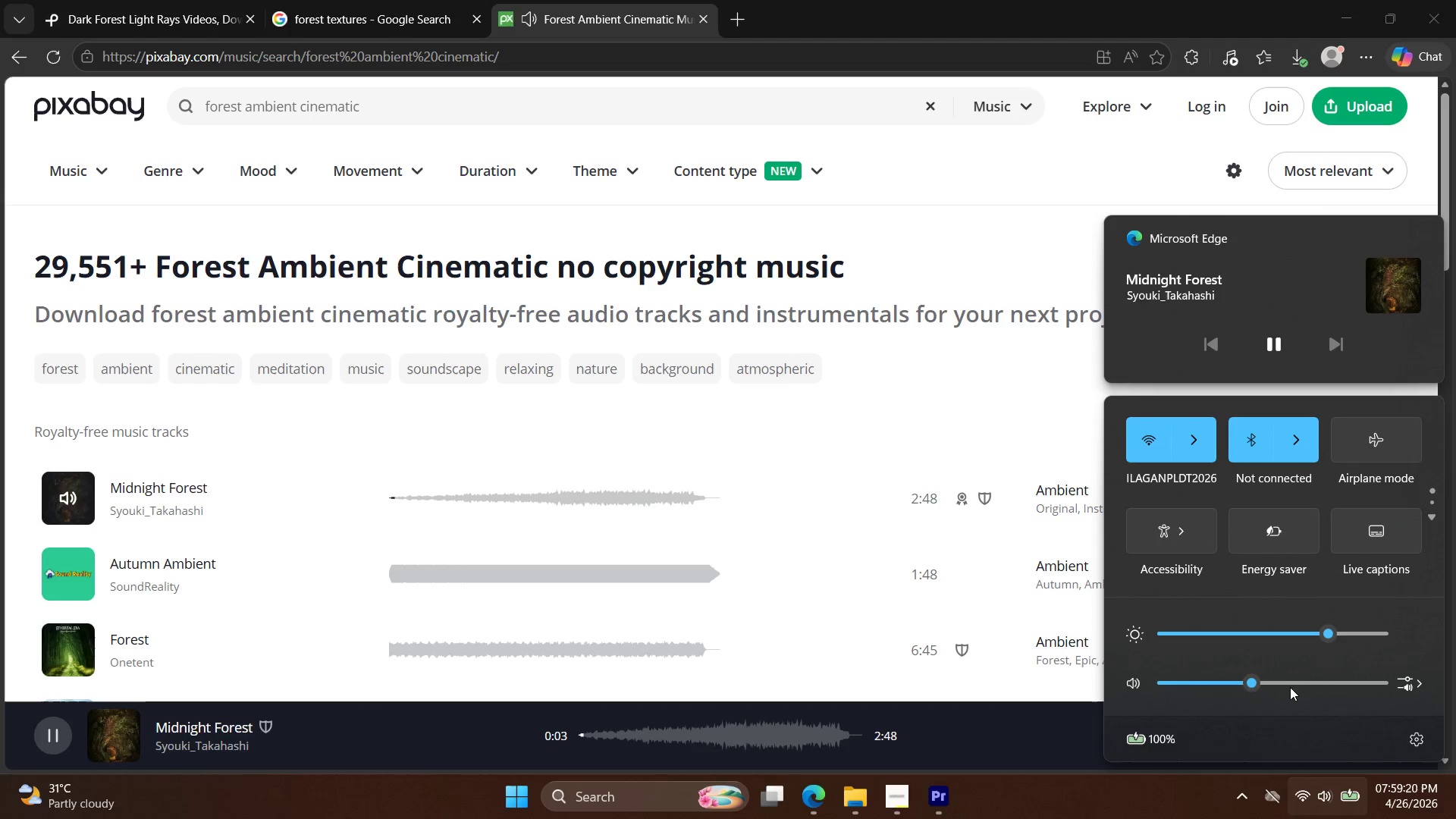 
left_click([1285, 683])
 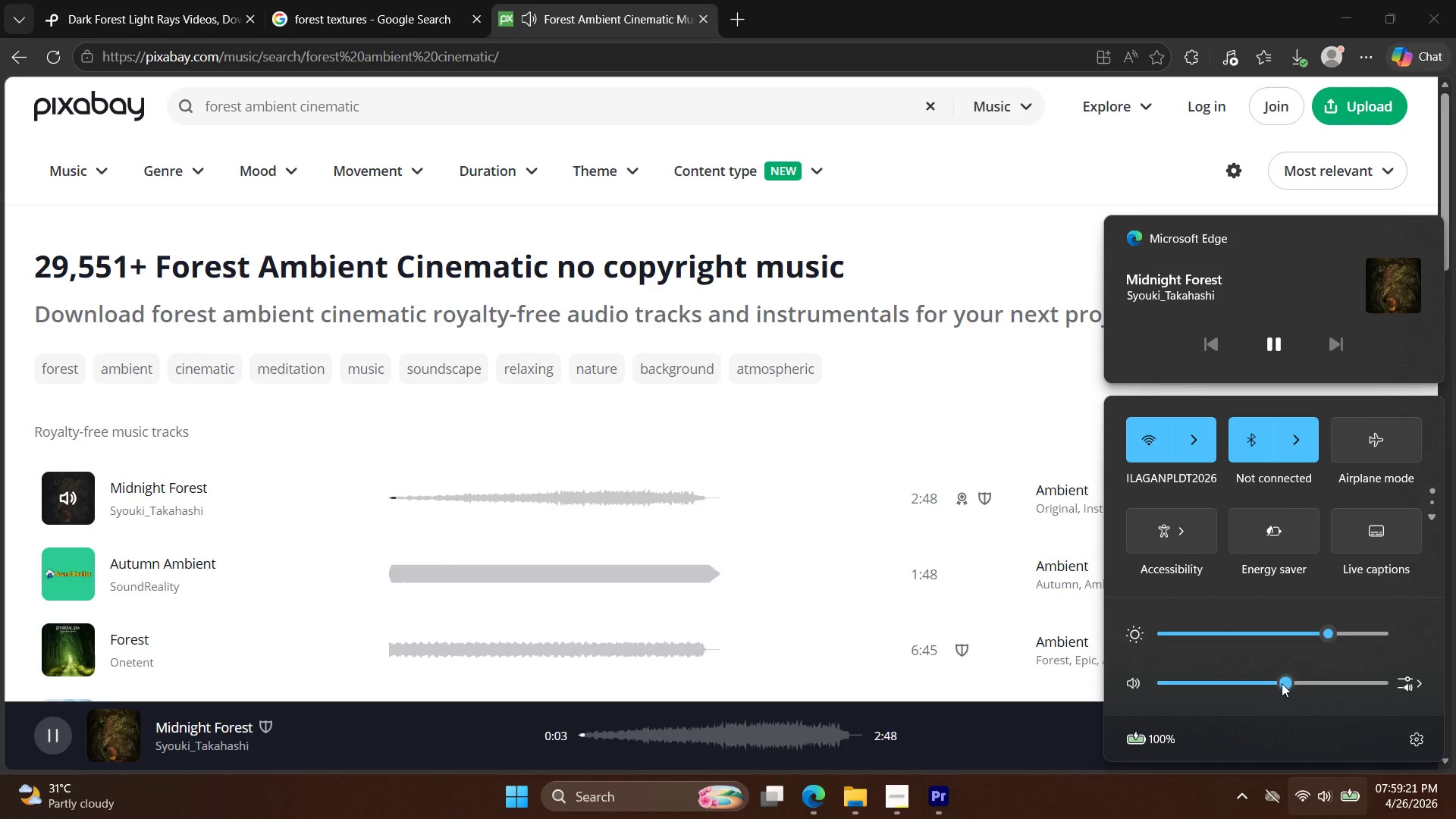 
left_click([1275, 682])
 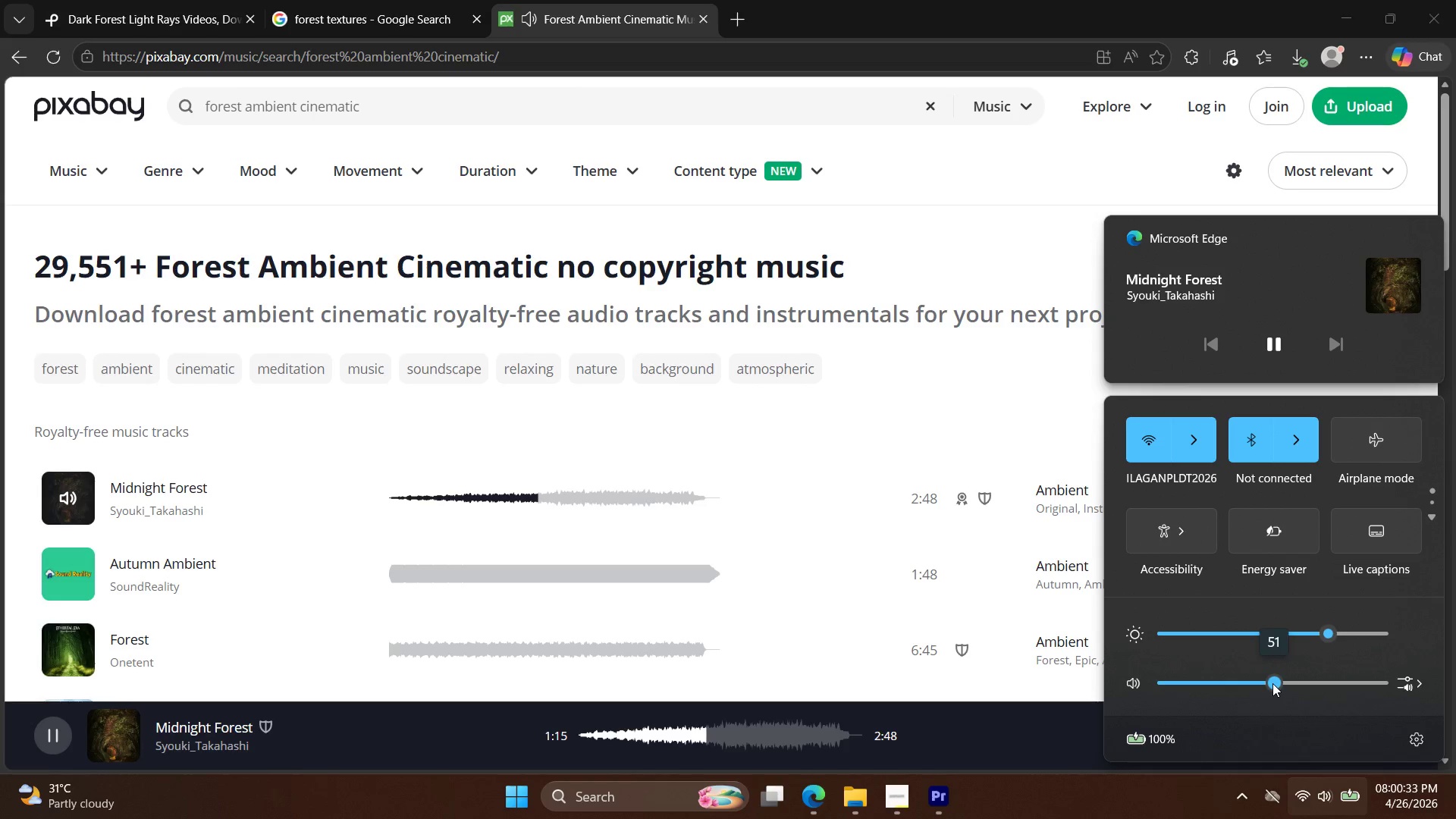 
wait(76.94)
 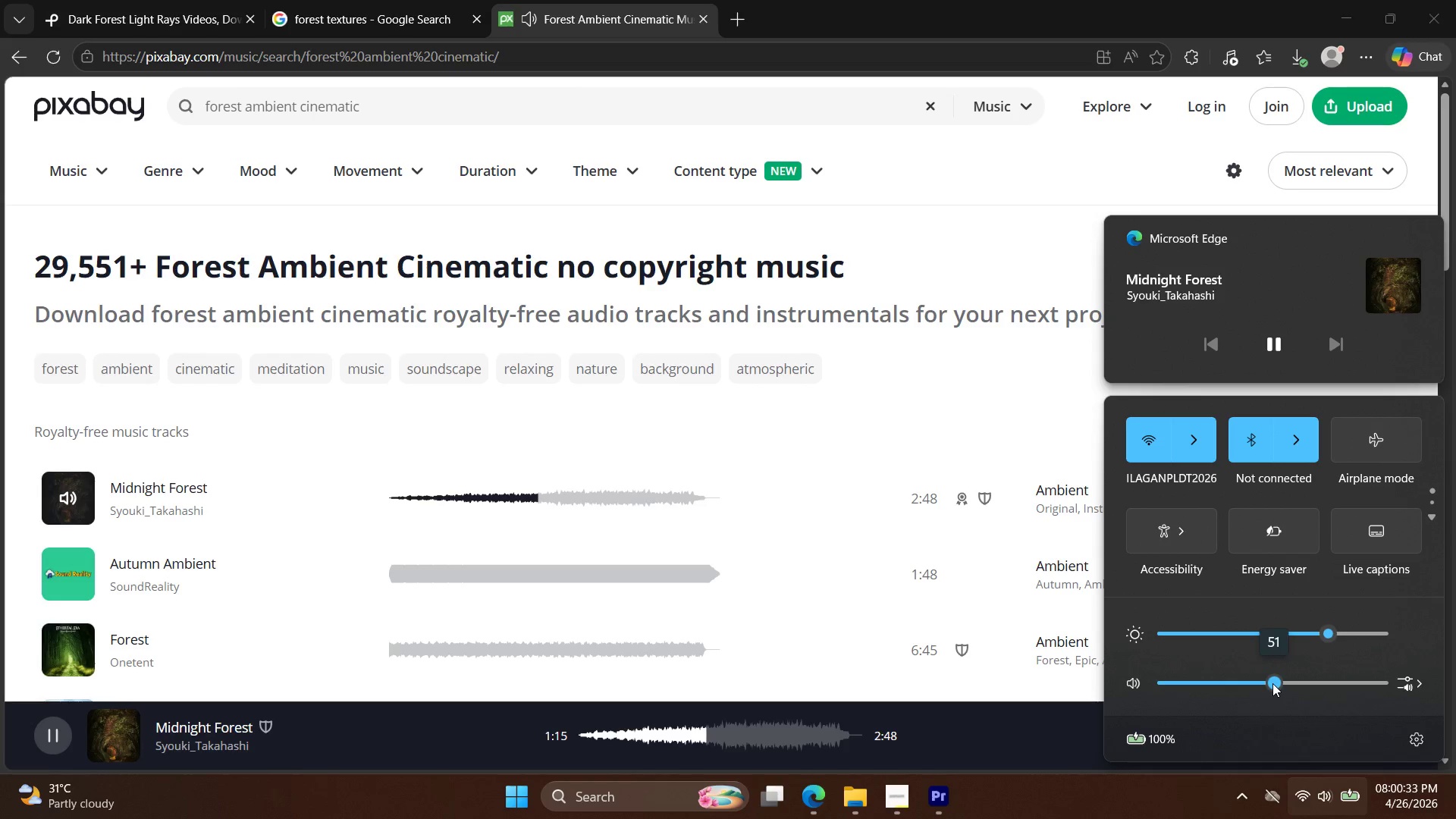 
left_click([63, 651])
 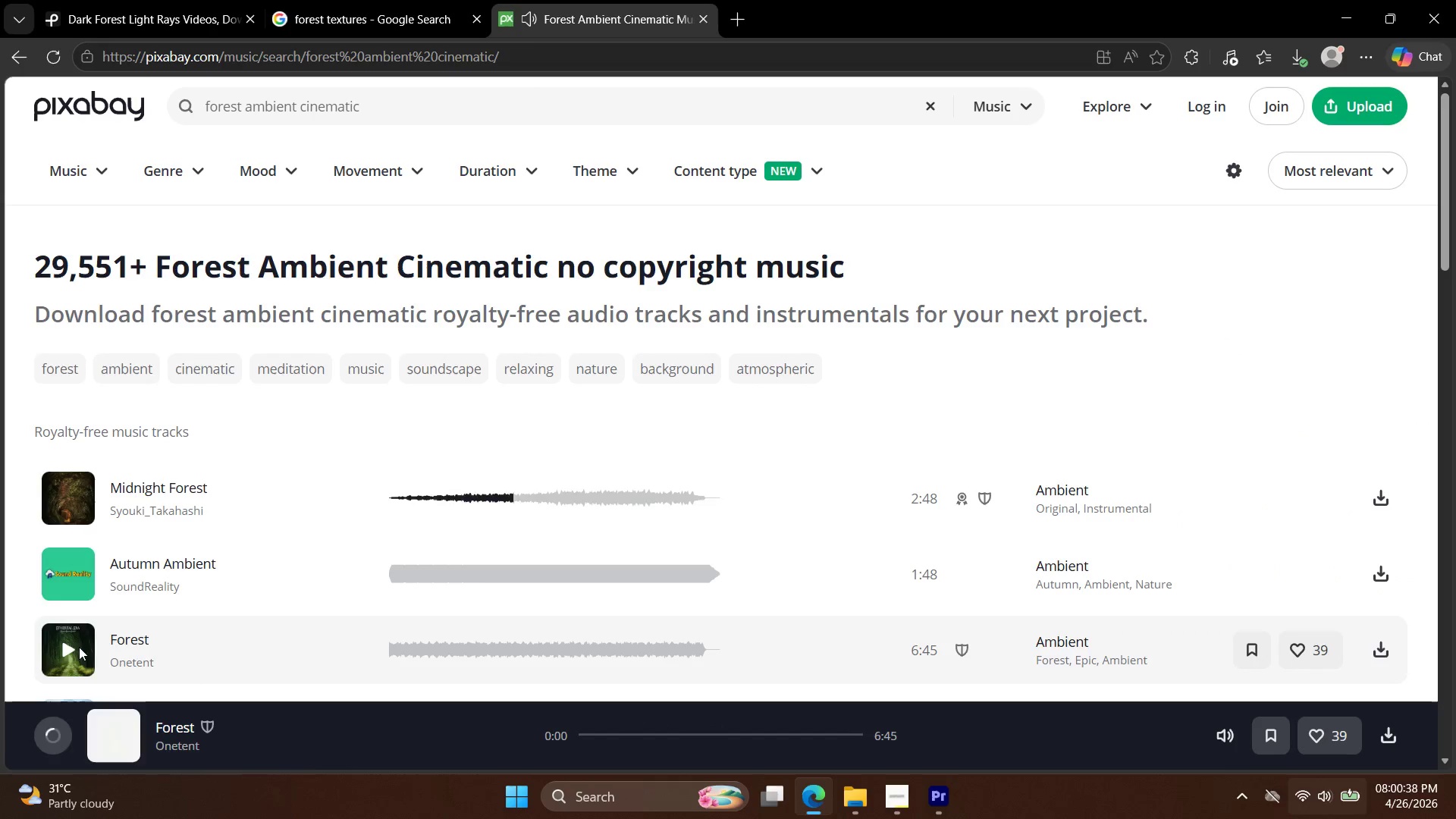 
mouse_move([140, 623])
 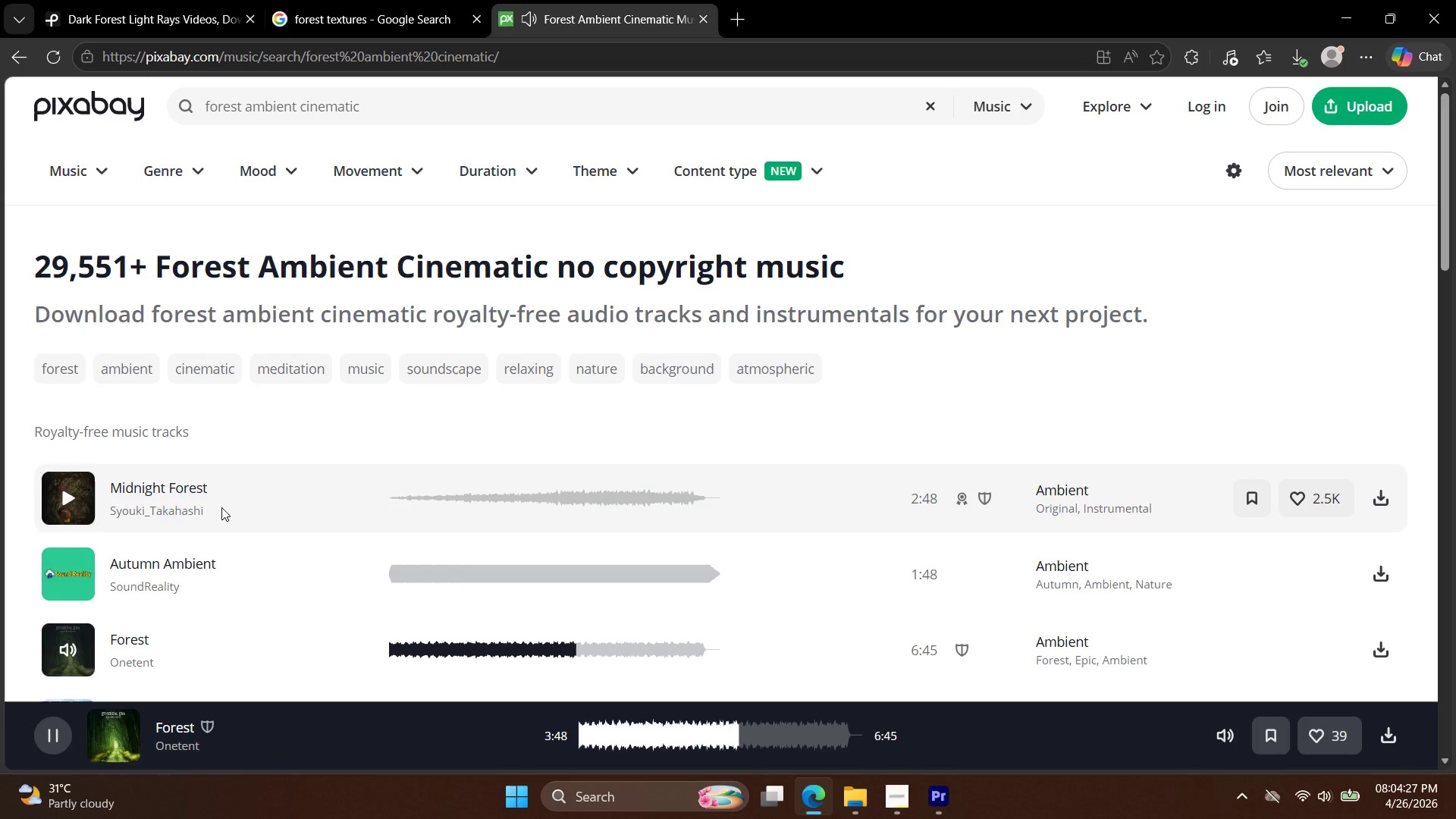 
wait(232.75)
 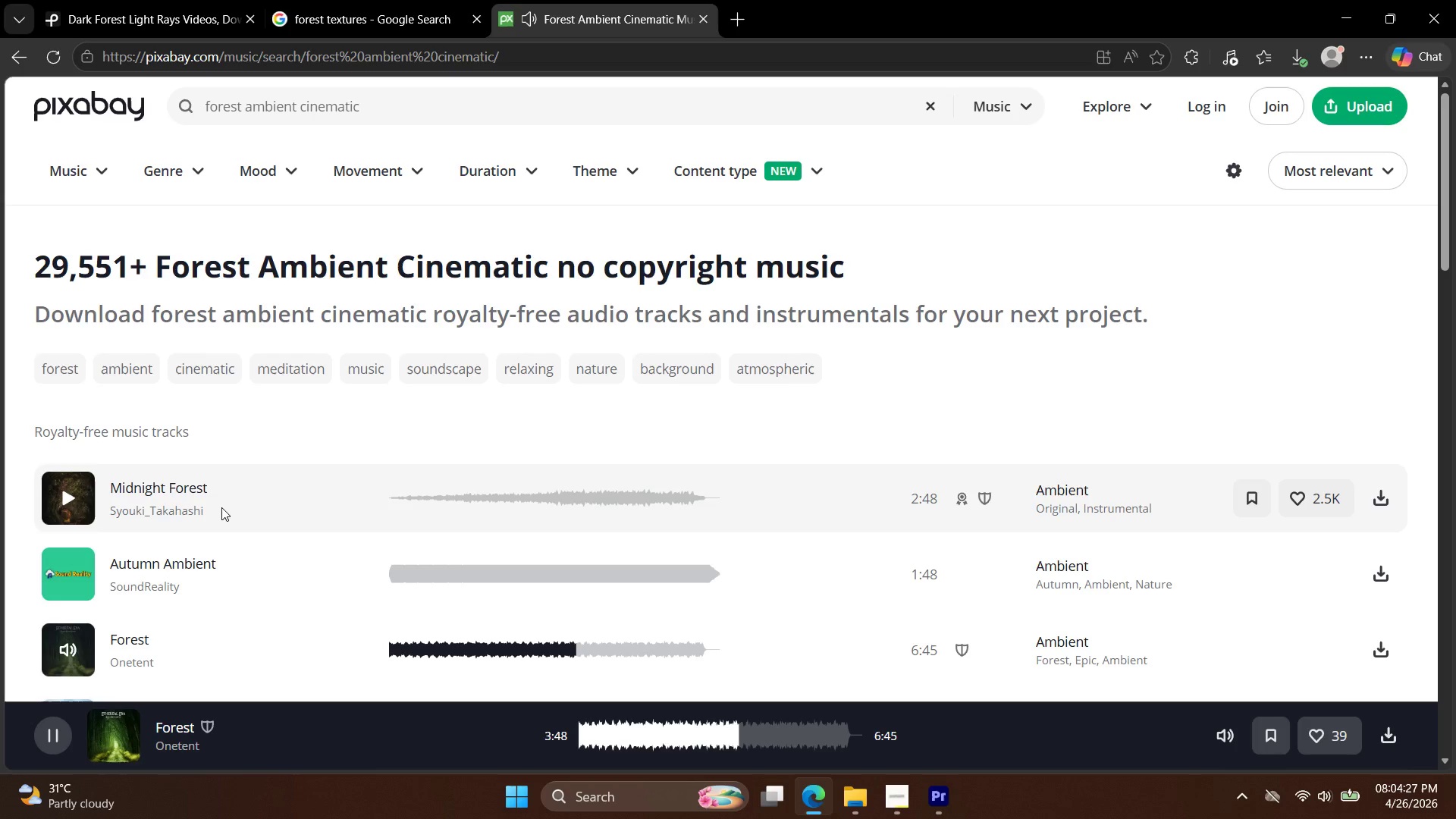 
left_click([1376, 656])
 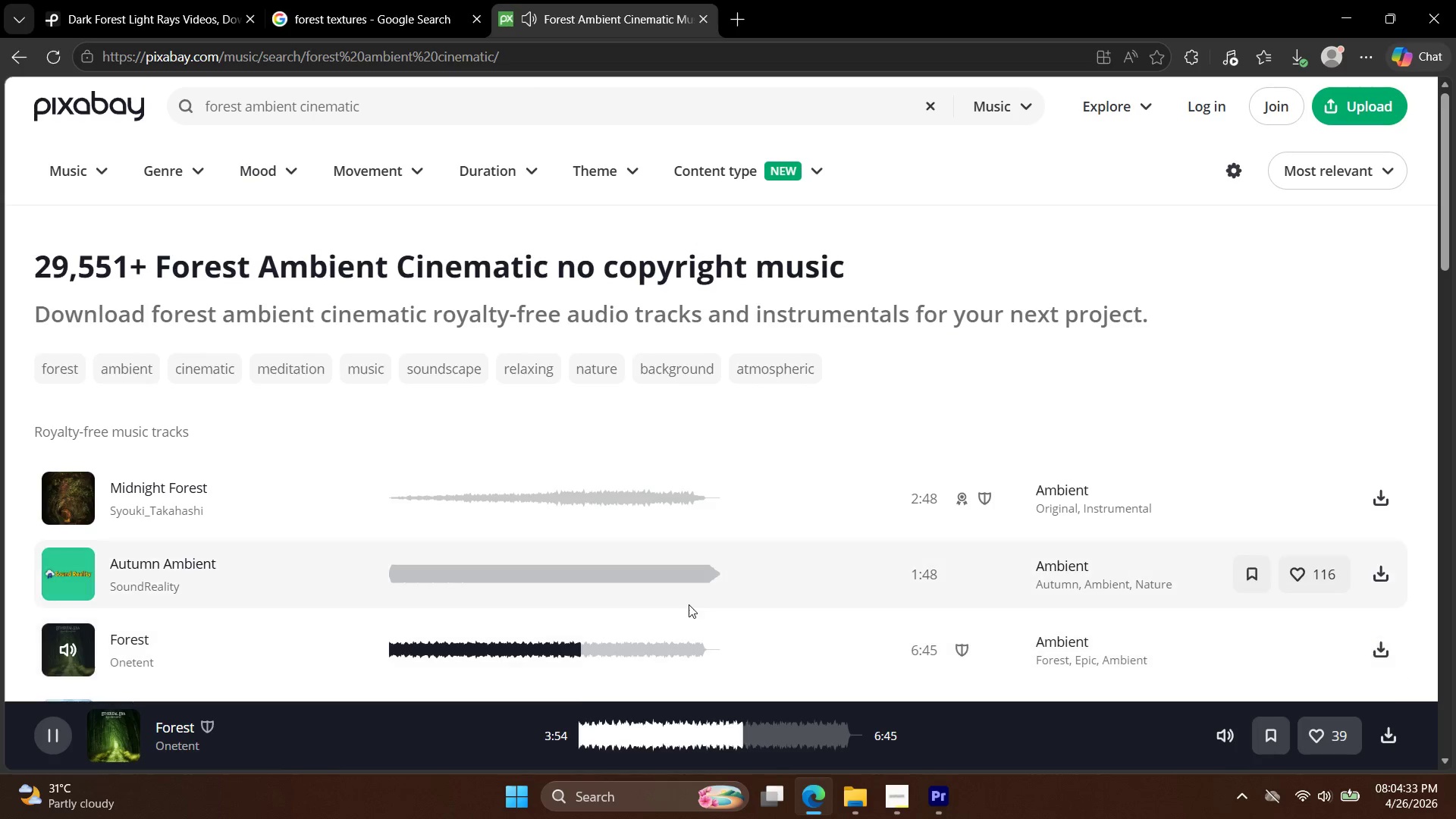 
scroll: coordinate [641, 588], scroll_direction: down, amount: 4.0
 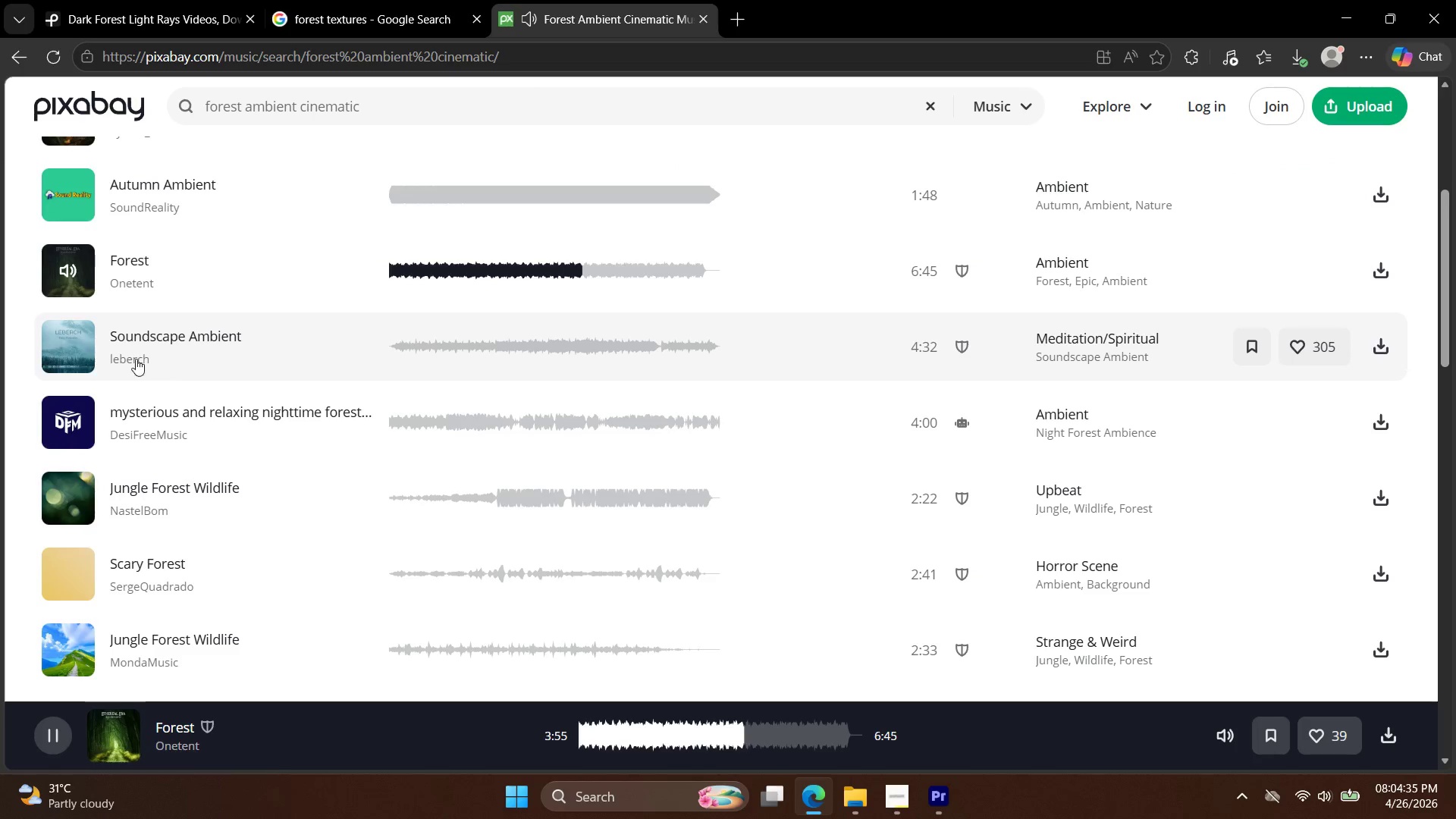 
left_click([67, 347])
 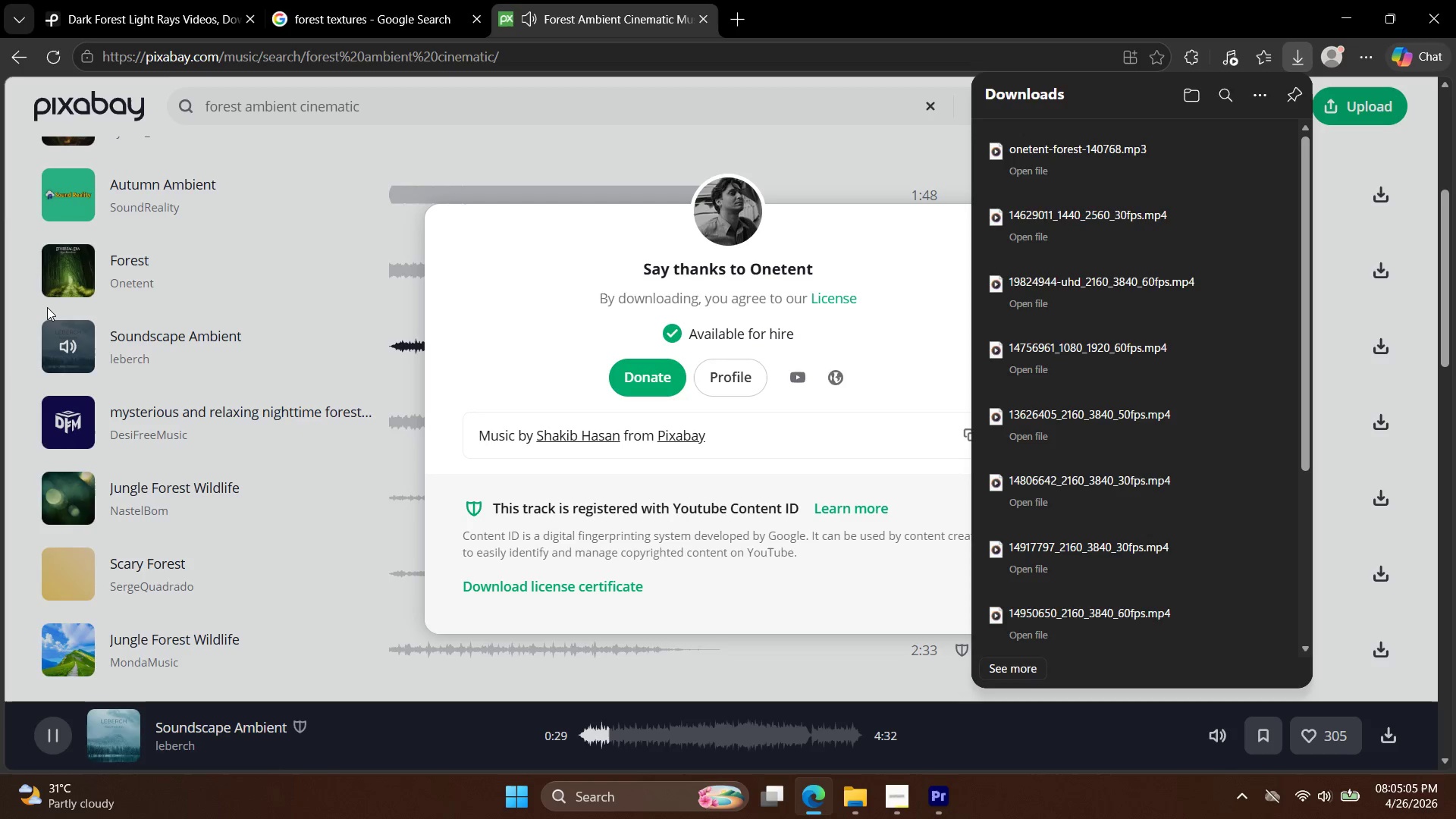 
wait(34.83)
 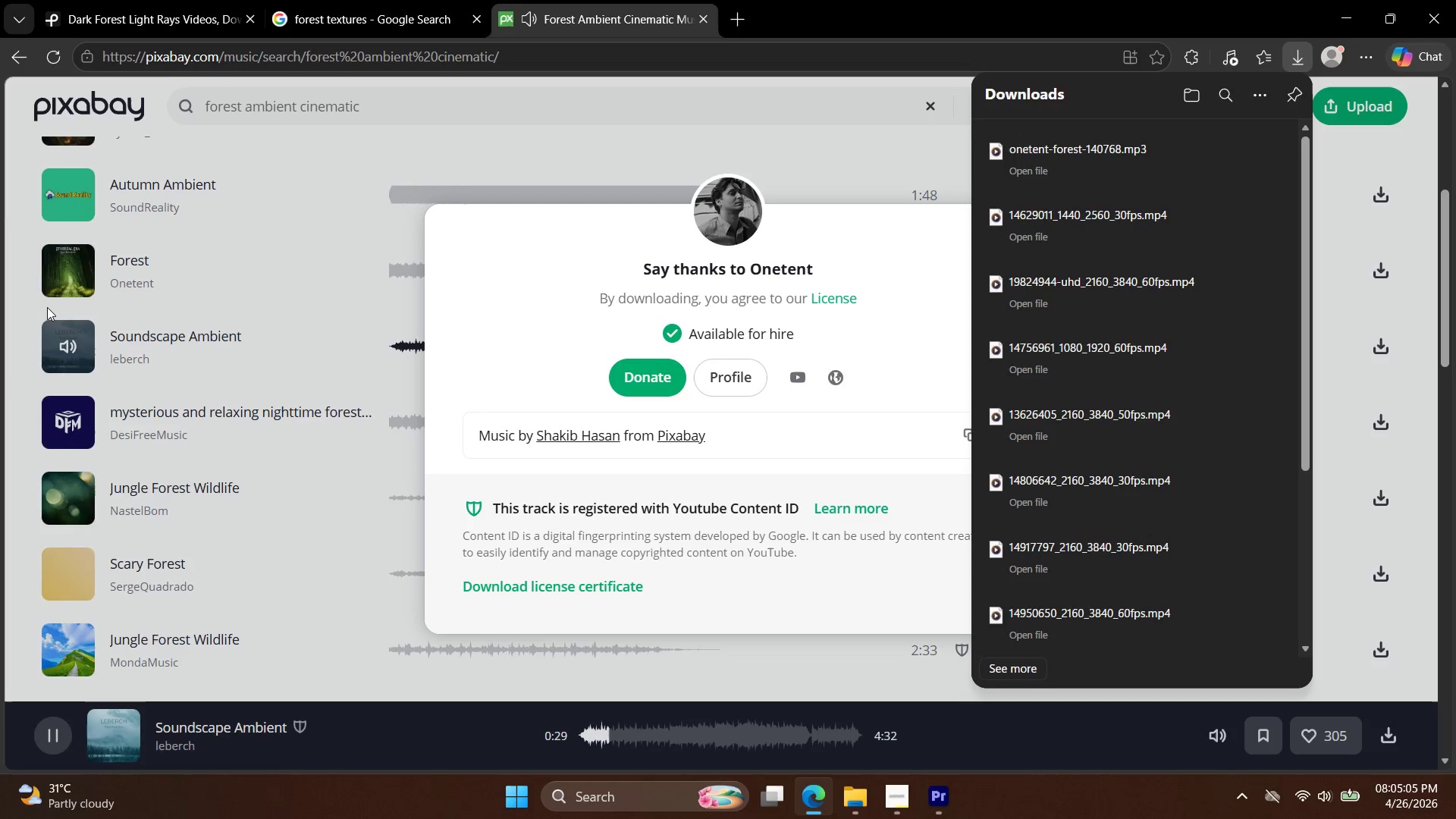 
left_click([550, 143])
 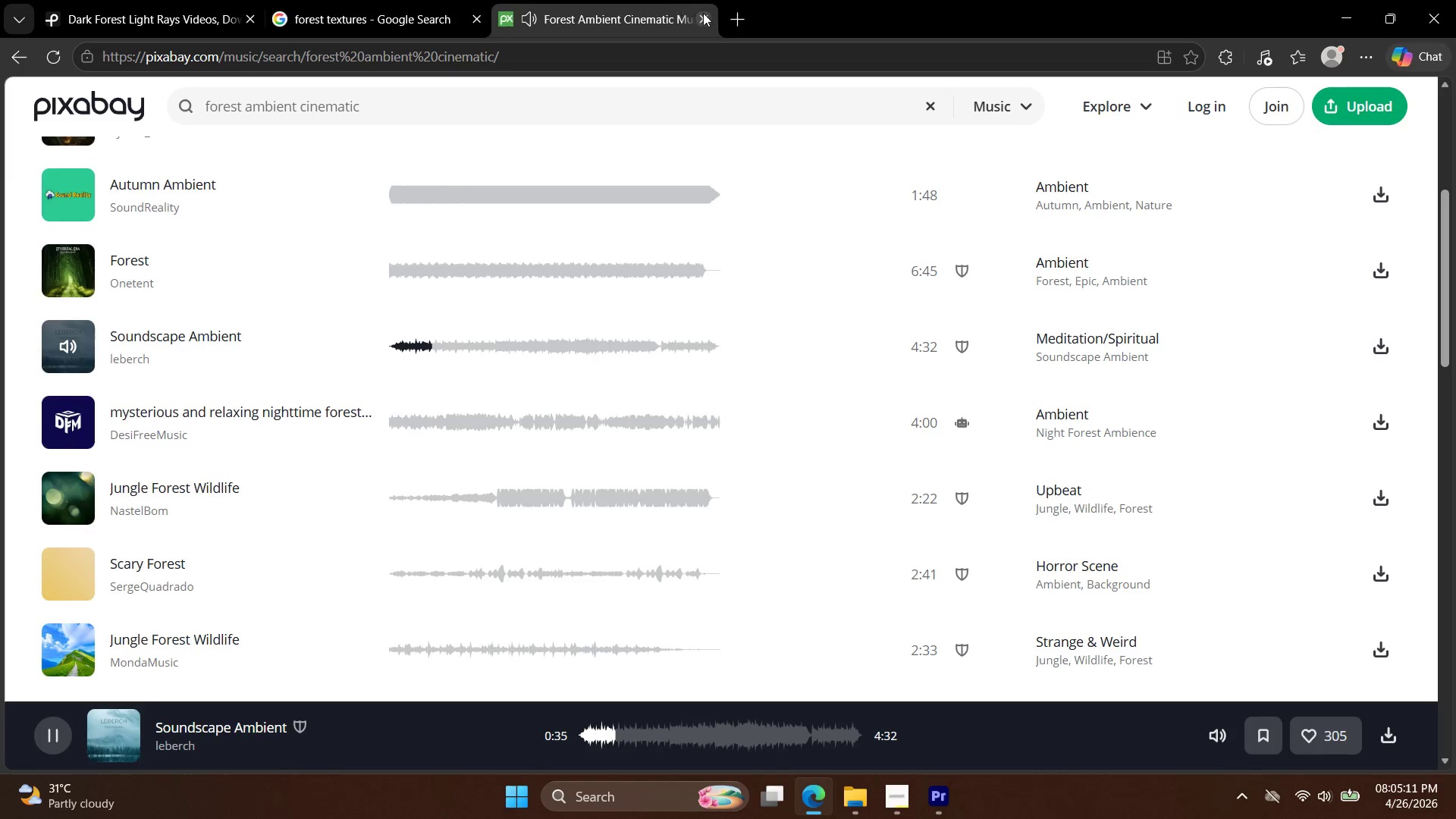 
left_click([706, 14])
 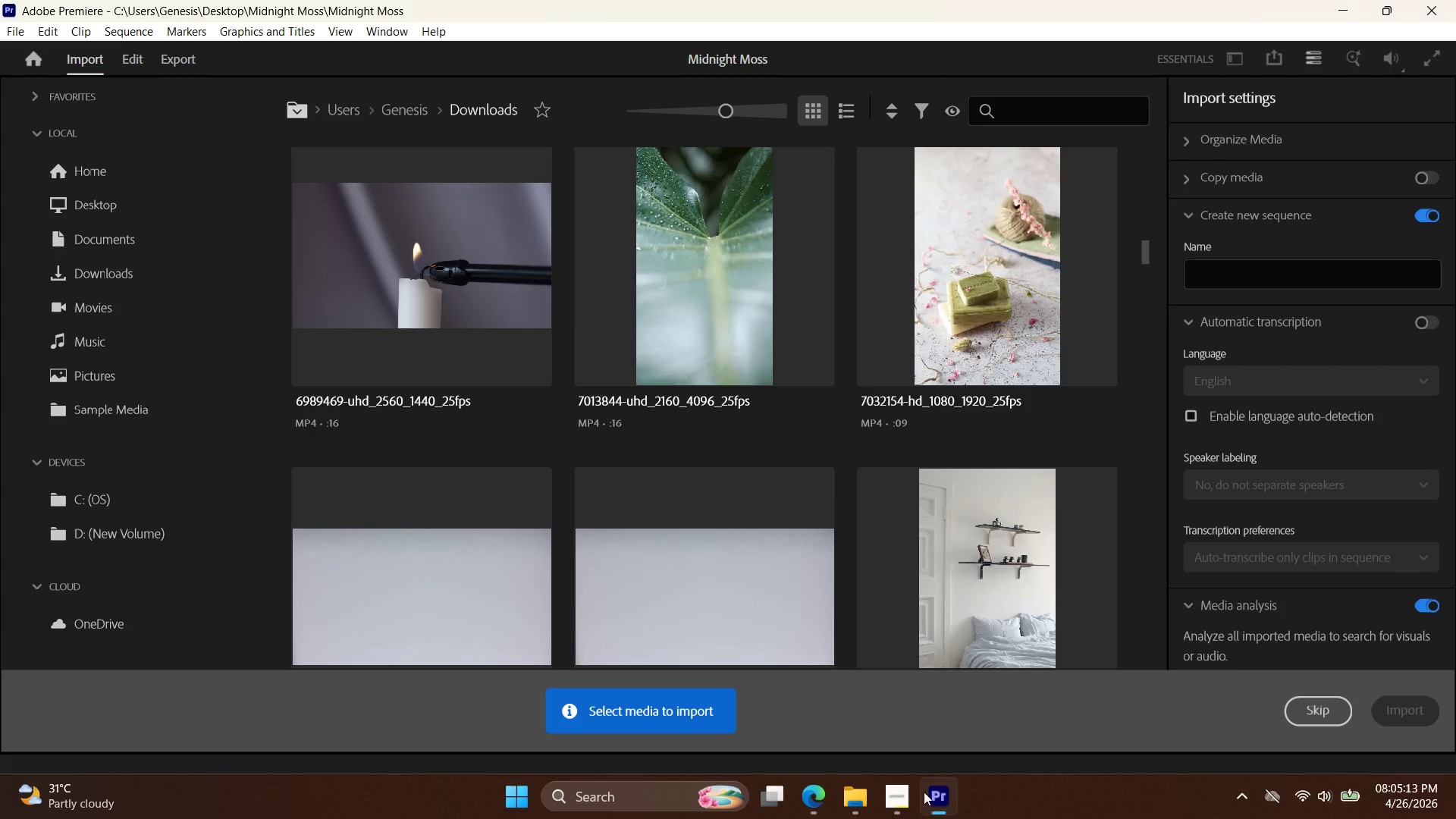 
scroll: coordinate [821, 668], scroll_direction: down, amount: 2.0
 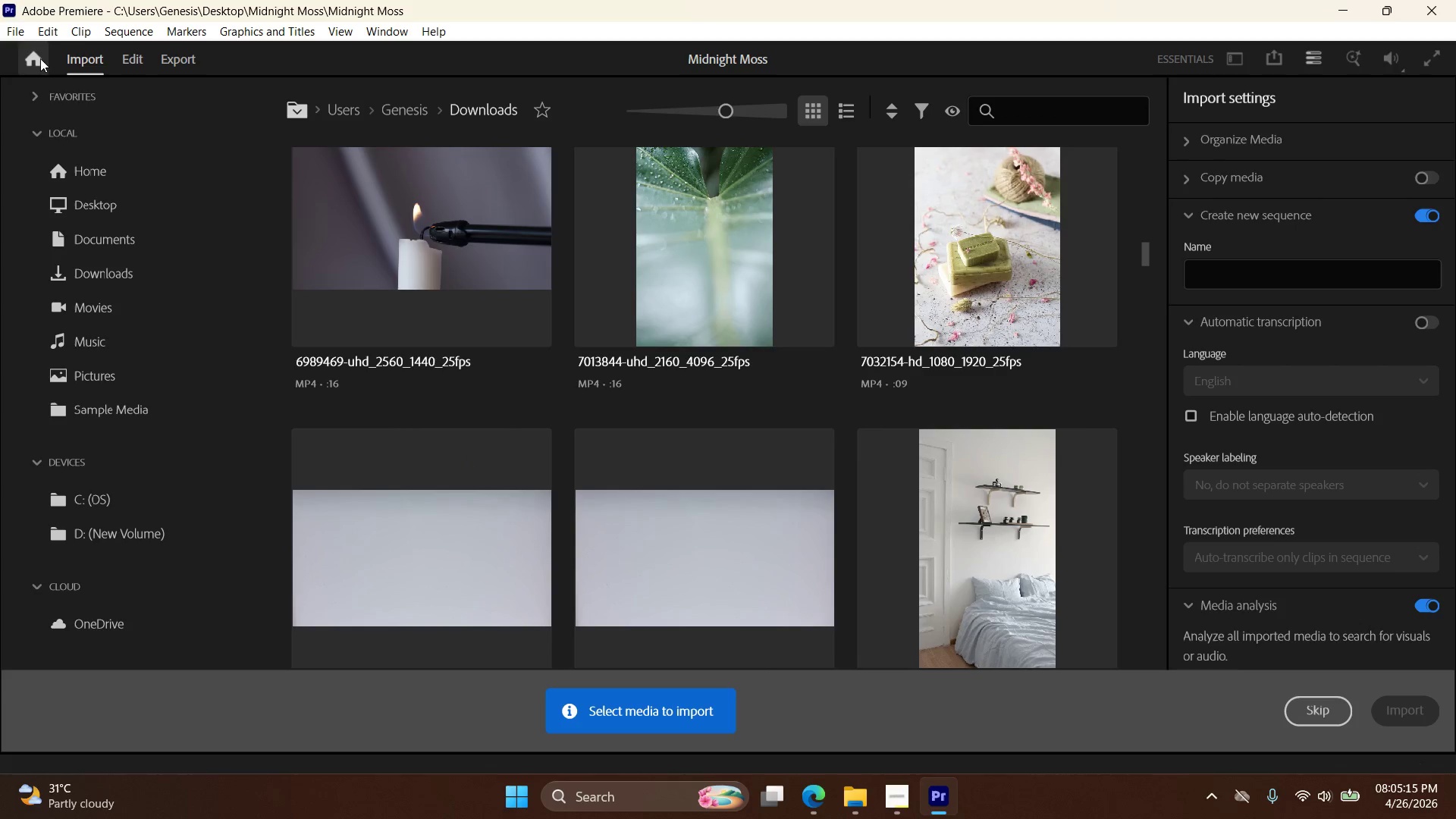 
left_click([8, 33])
 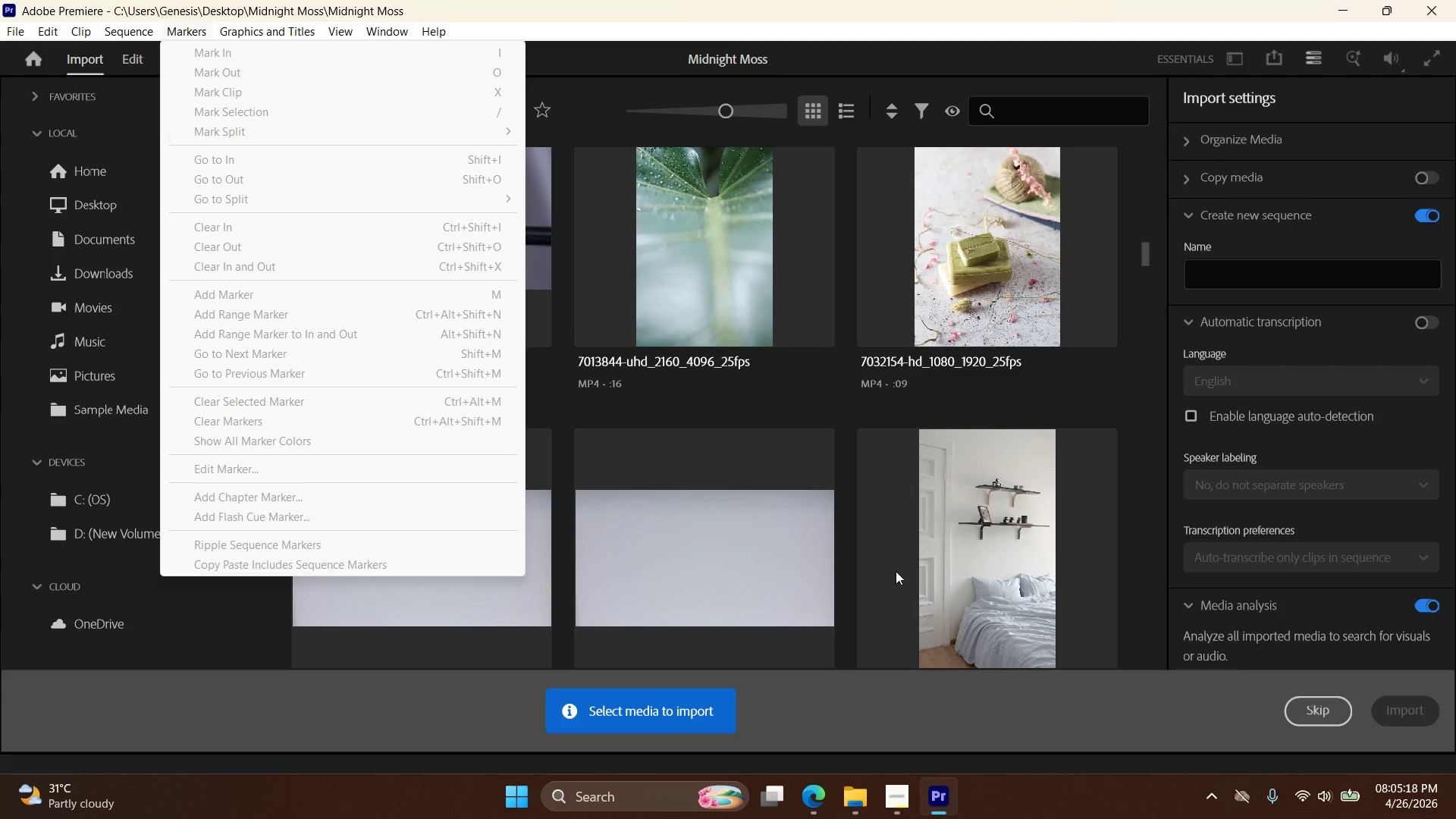 
left_click([1323, 720])
 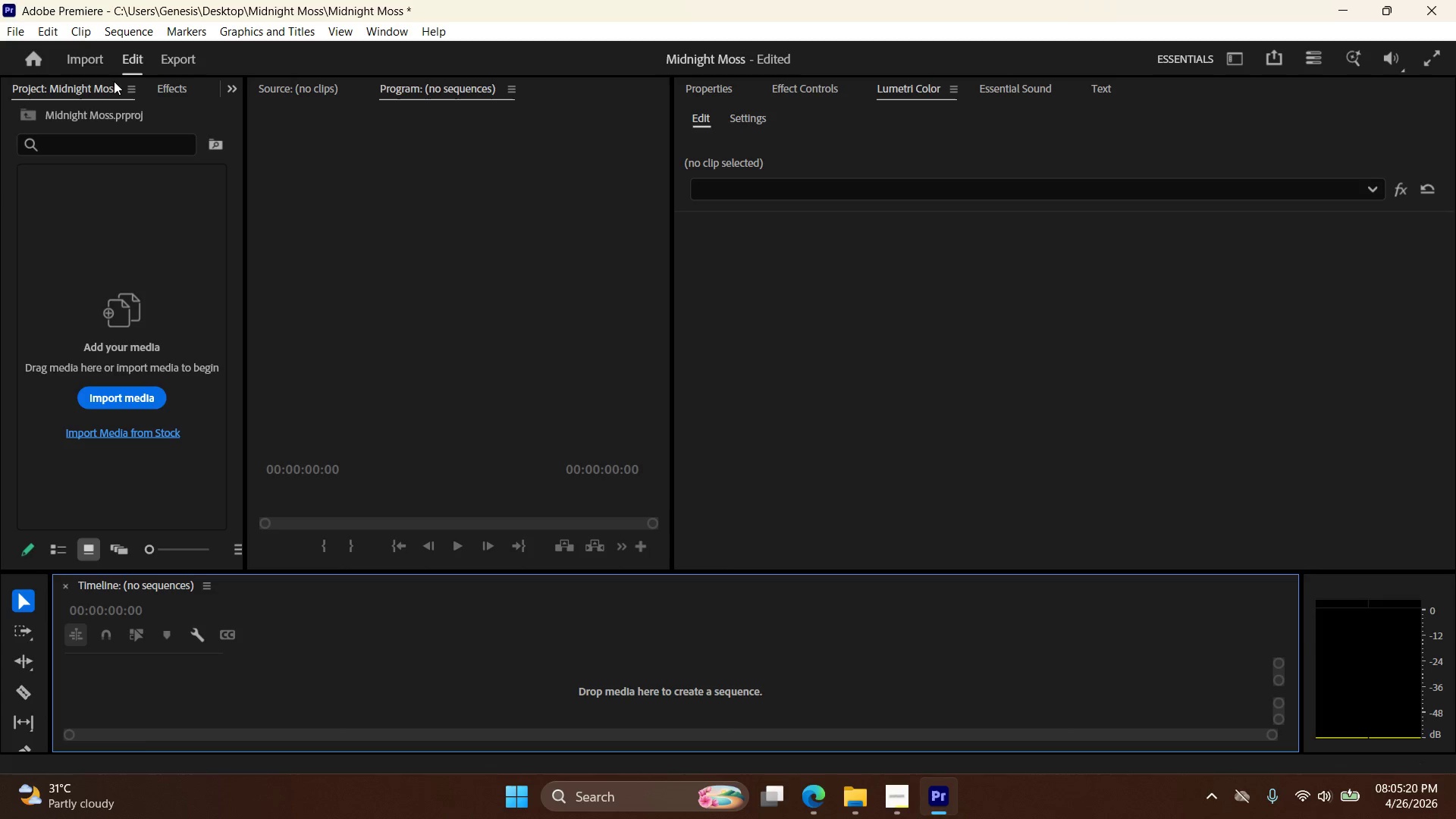 
left_click([17, 31])
 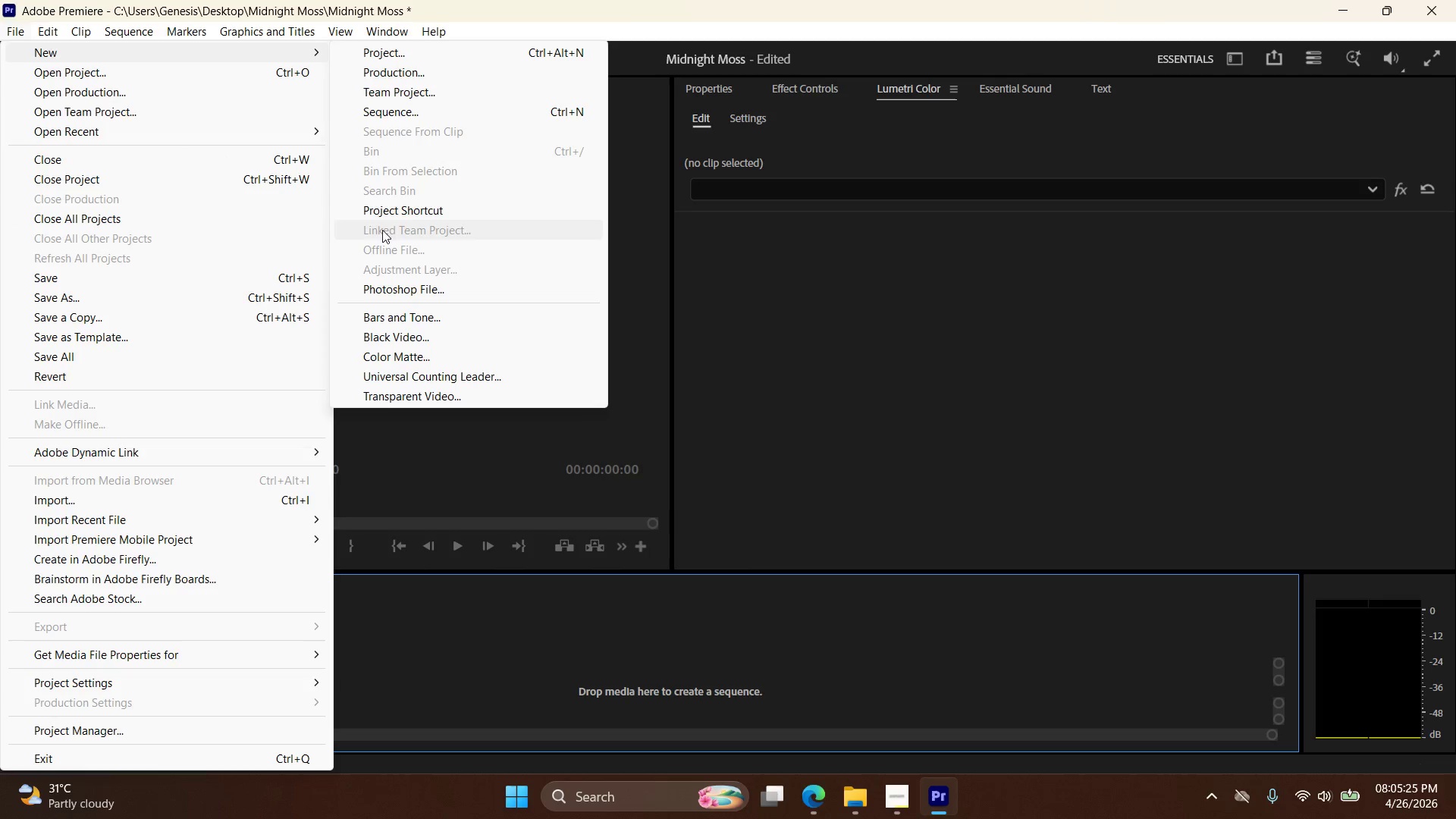 
wait(6.12)
 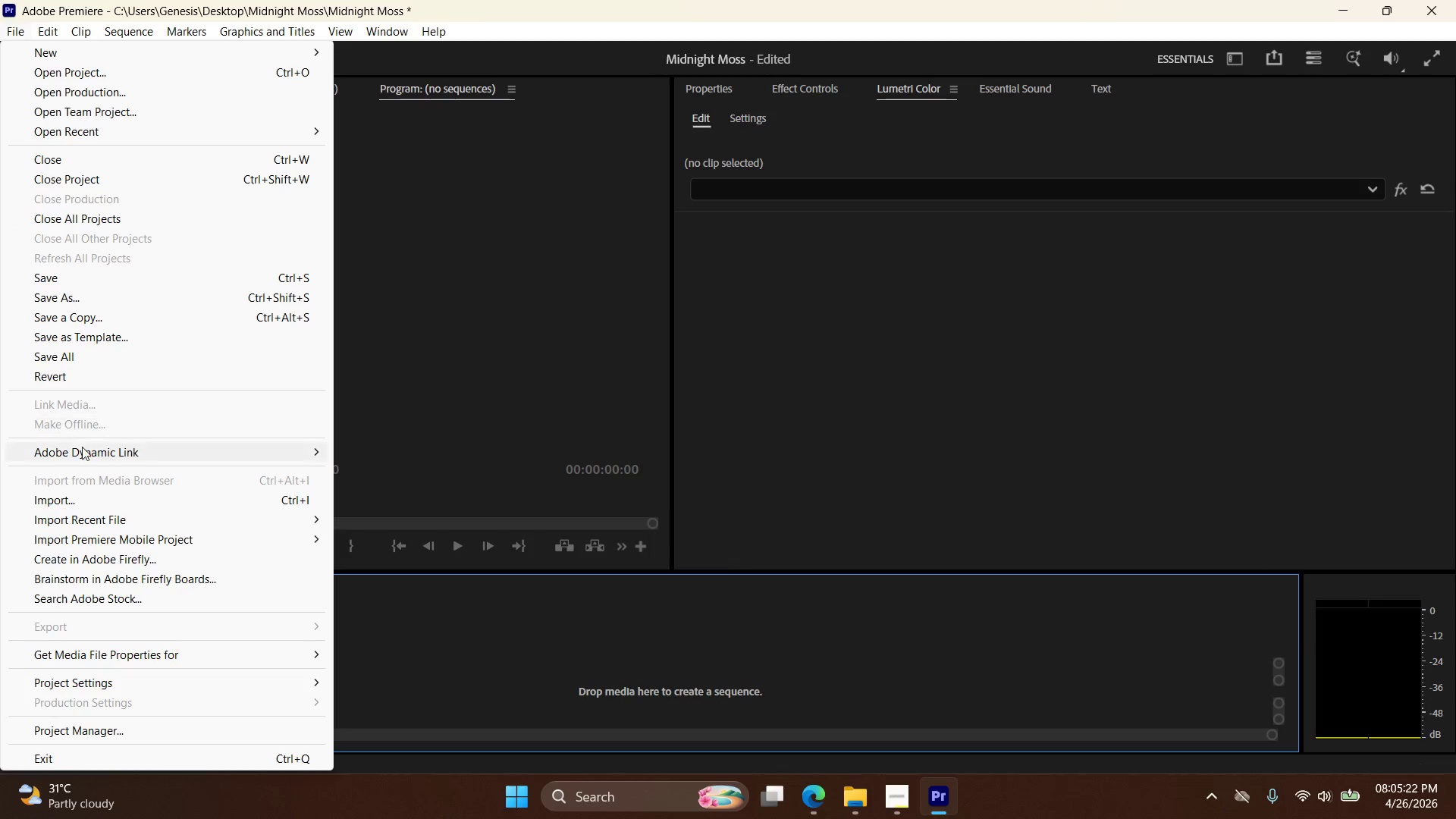 
left_click([419, 111])
 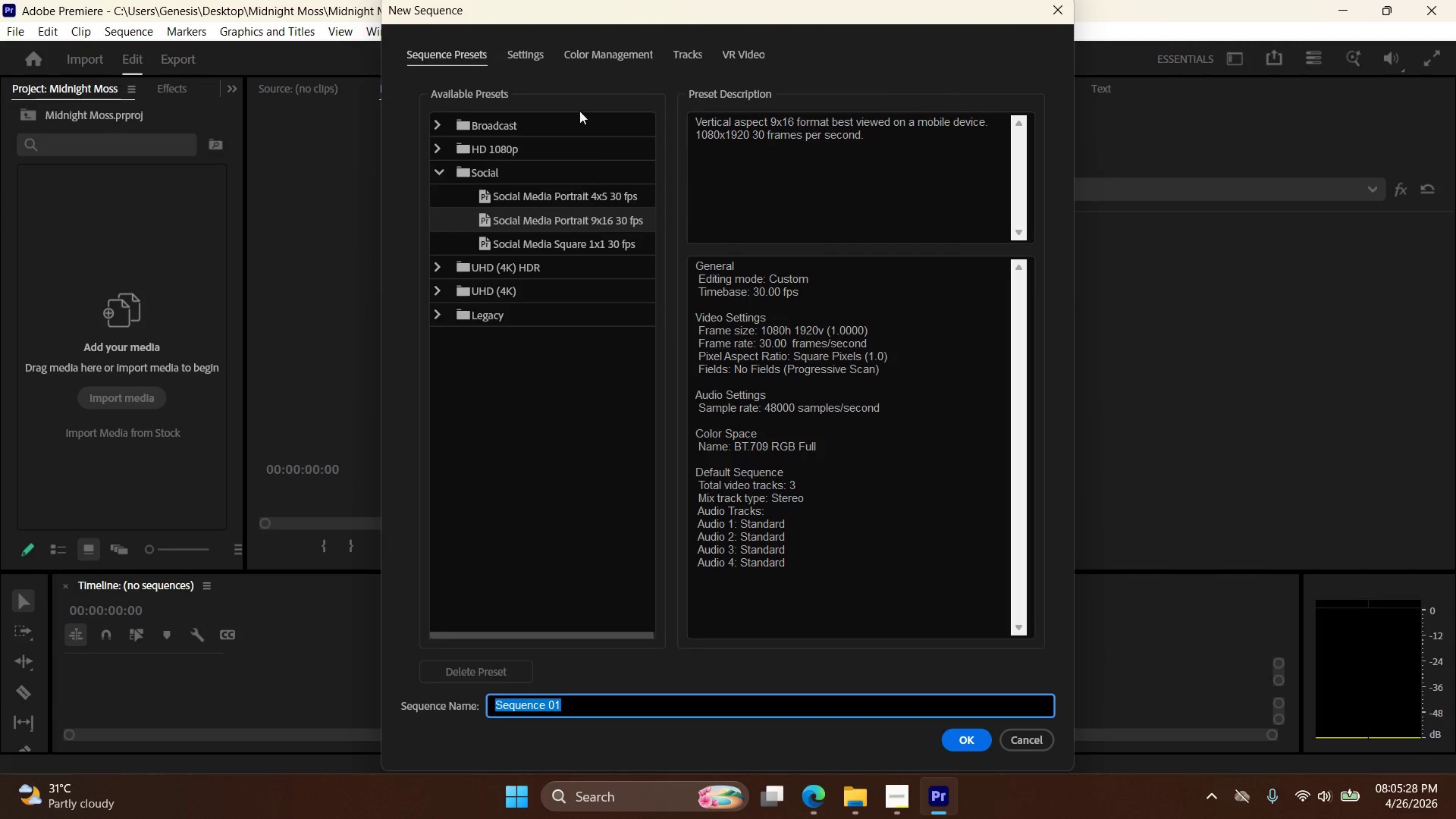 
left_click([541, 55])
 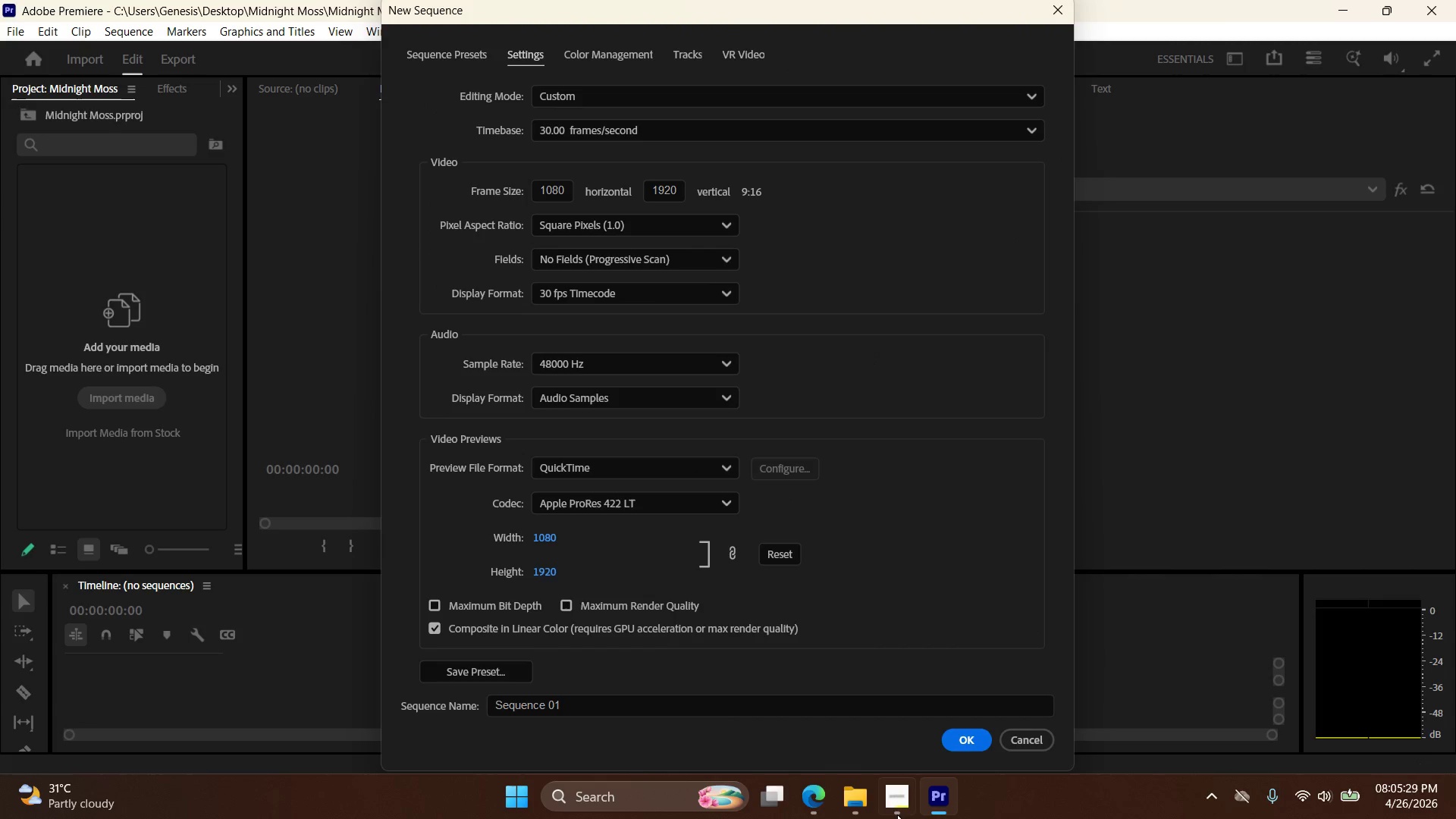 
left_click([907, 810])